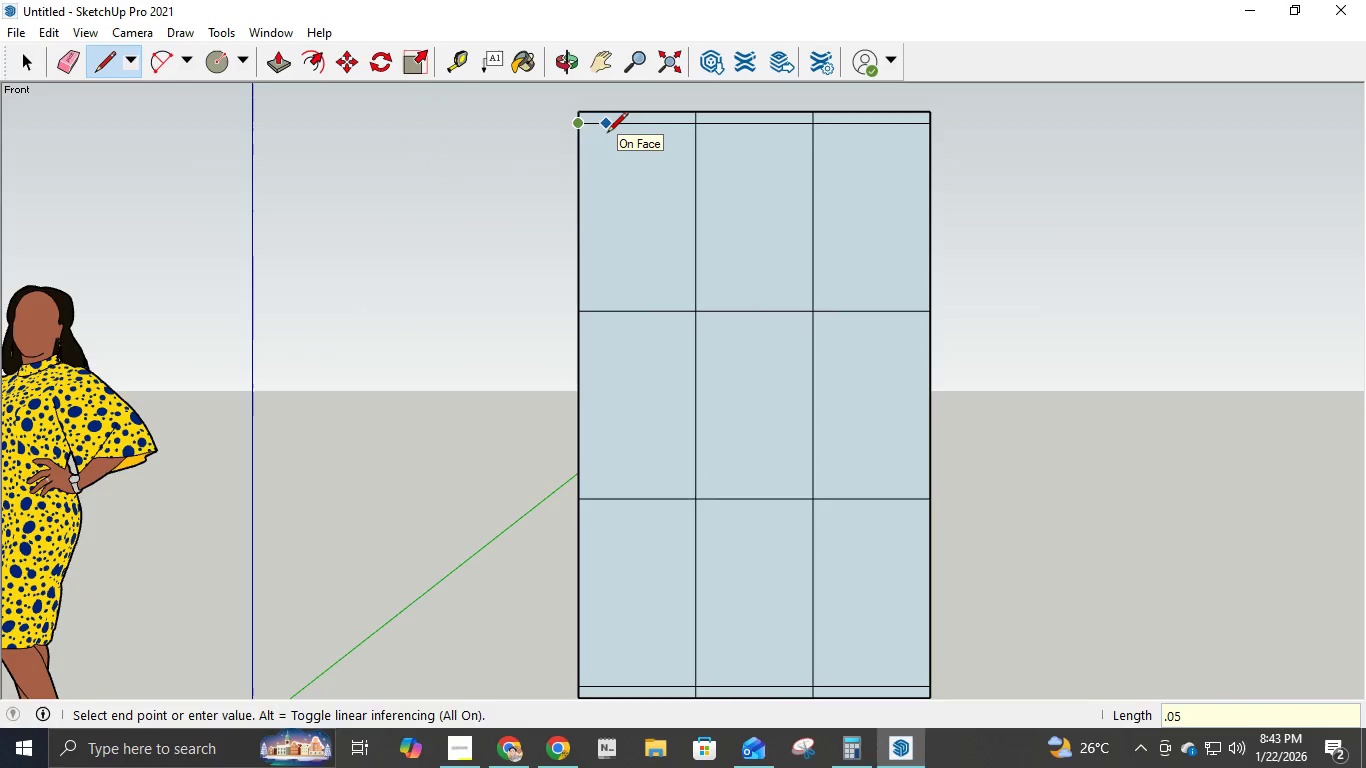 
key(NumpadEnter)
 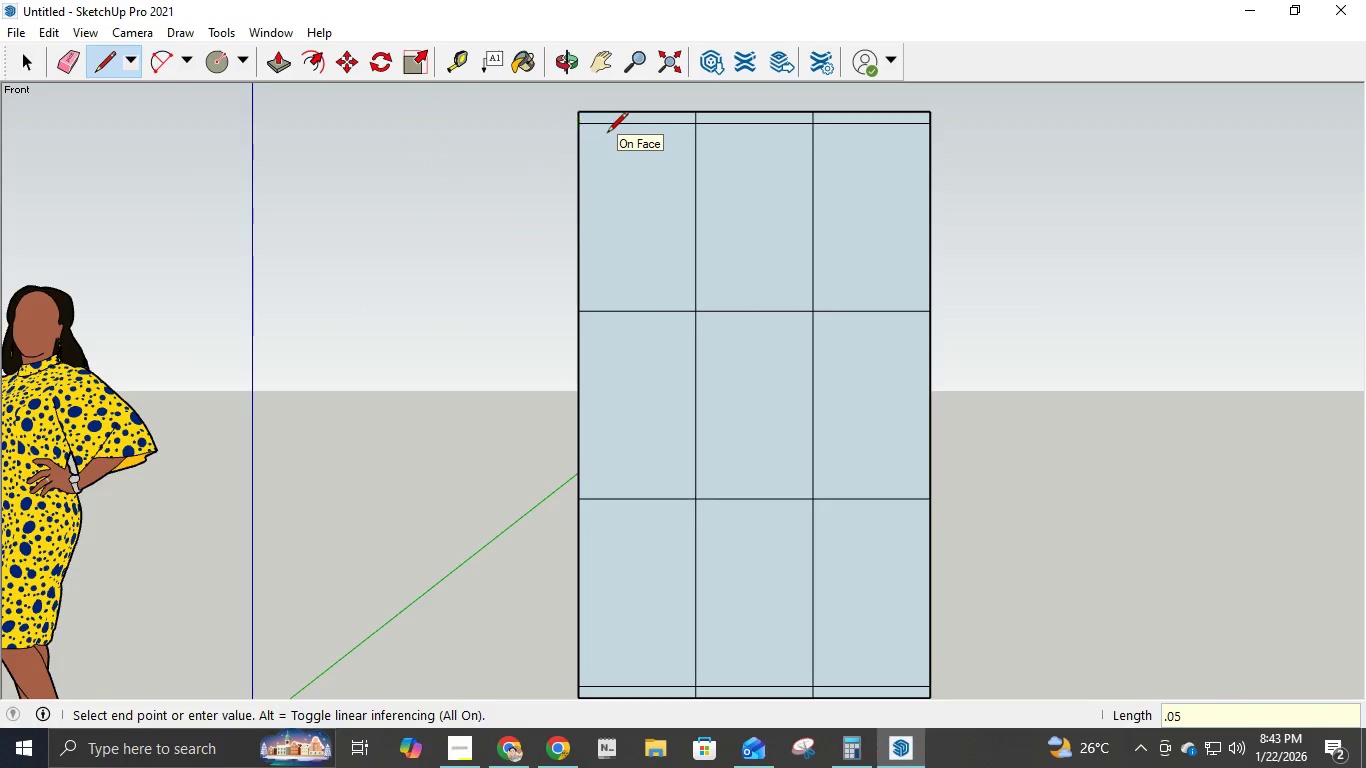 
key(Numpad3)
 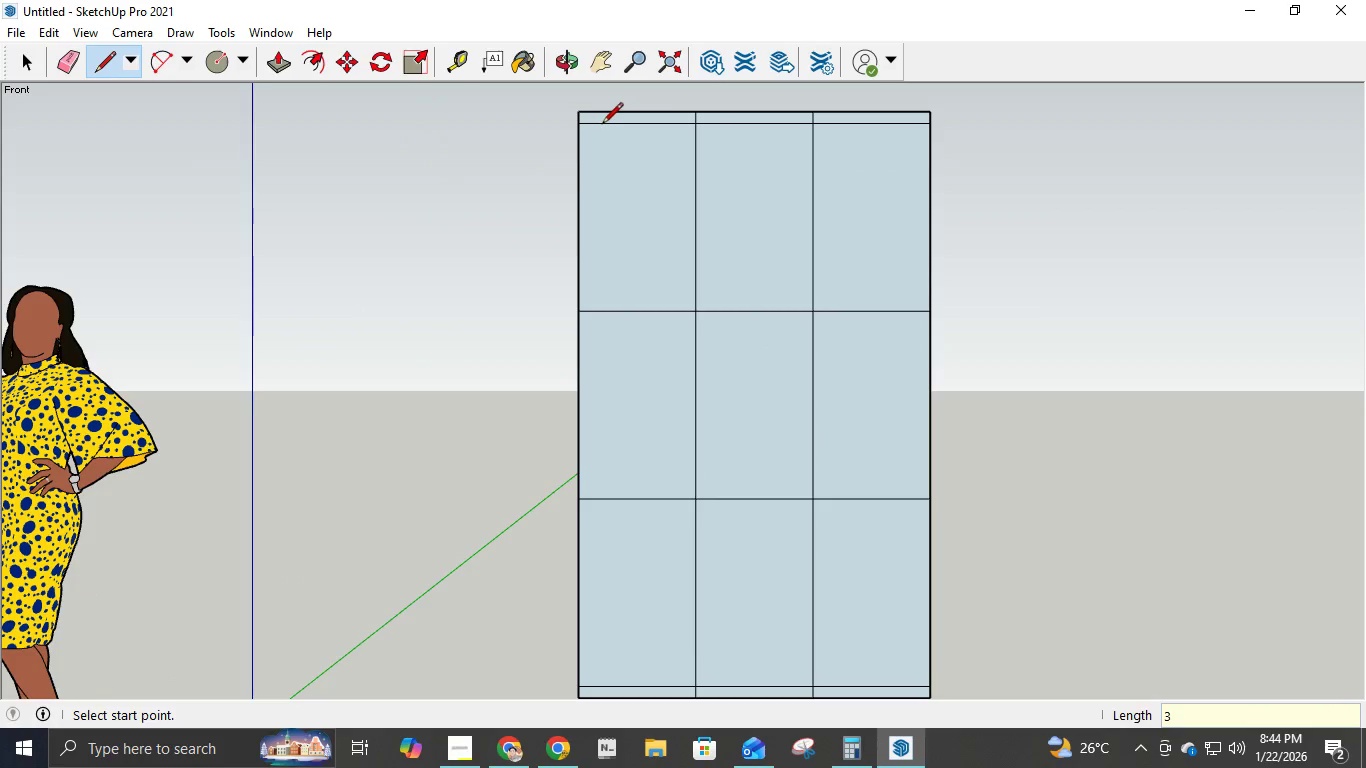 
key(Escape)
 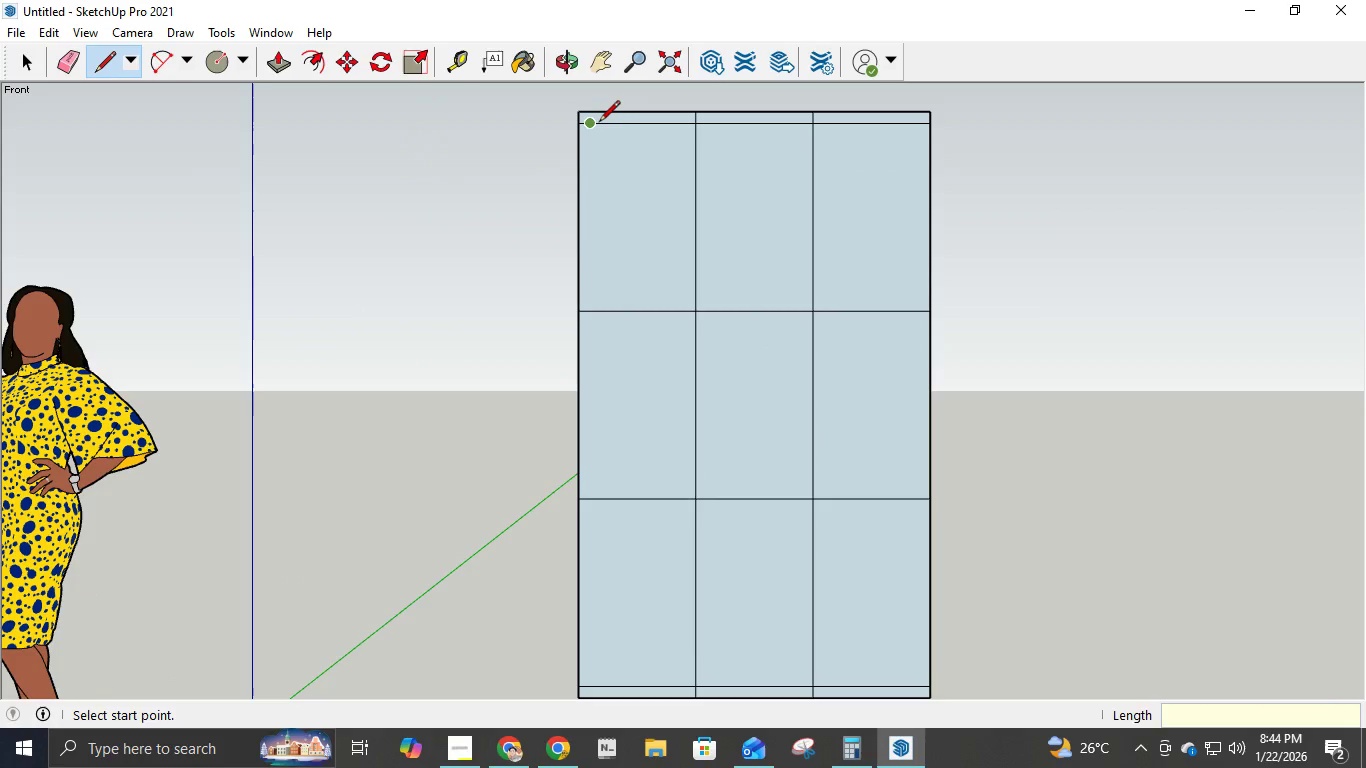 
left_click([597, 123])
 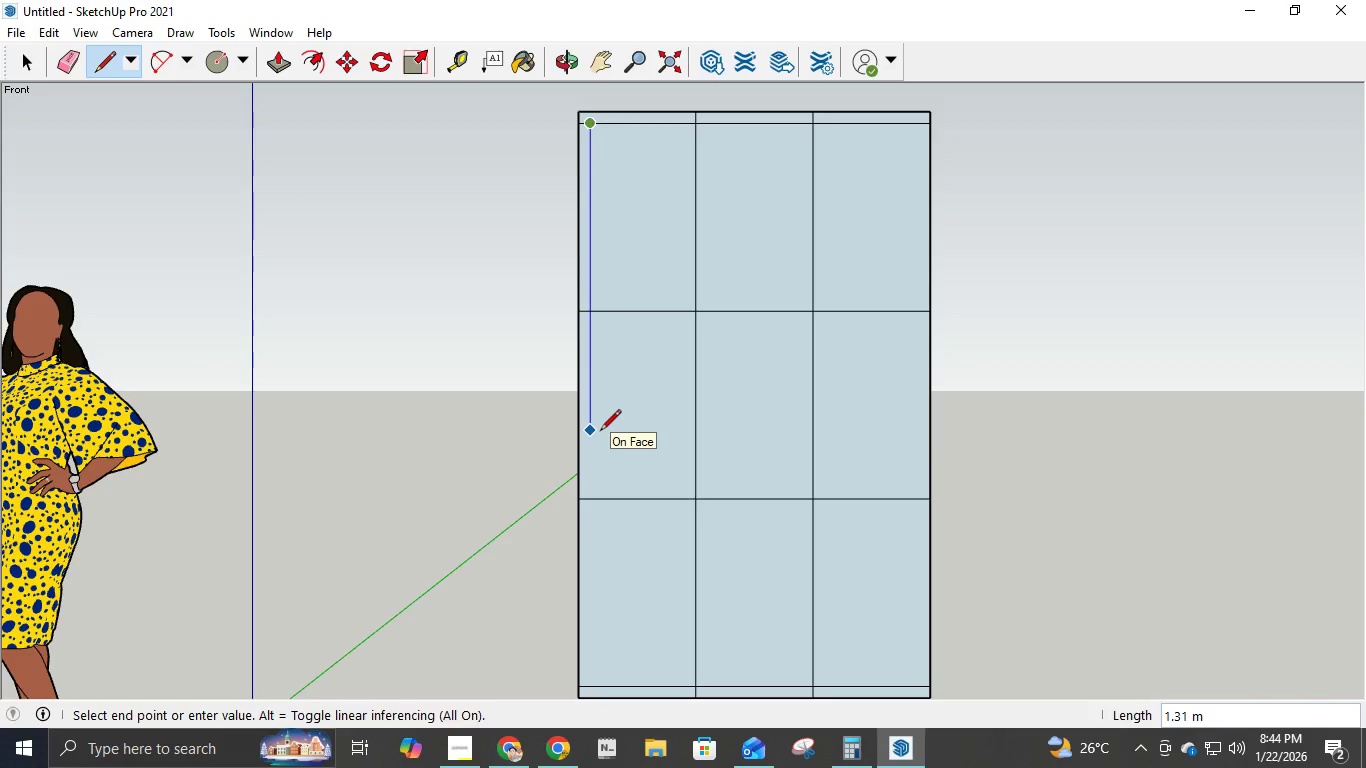 
key(Numpad2)
 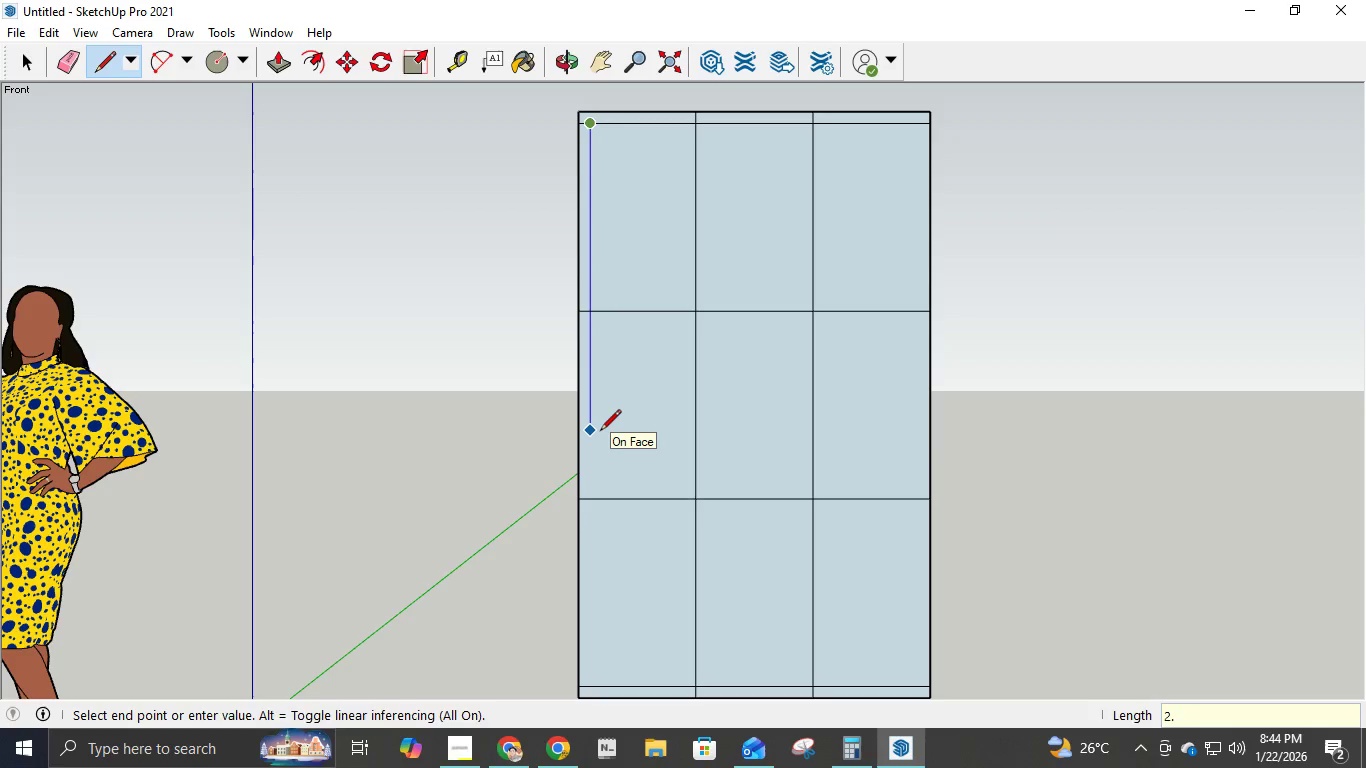 
key(NumpadDecimal)
 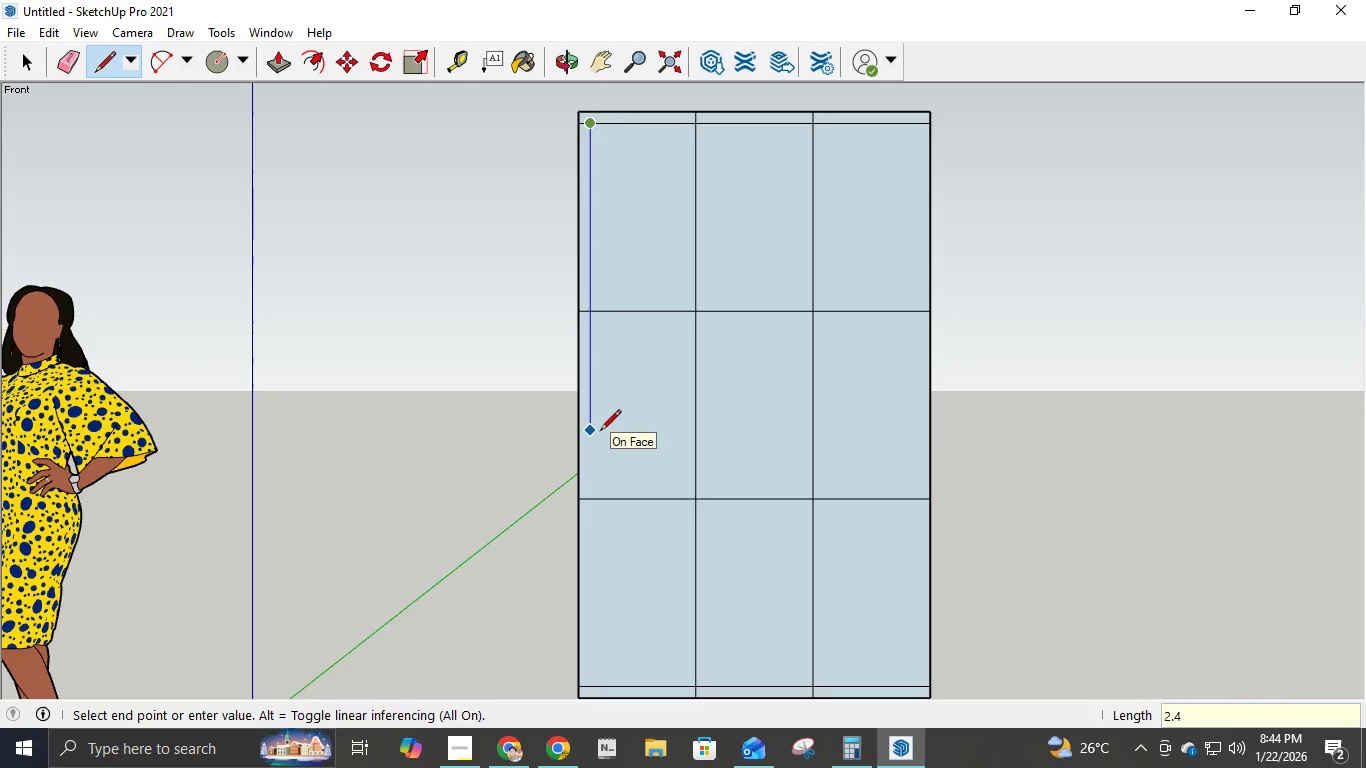 
key(Numpad4)
 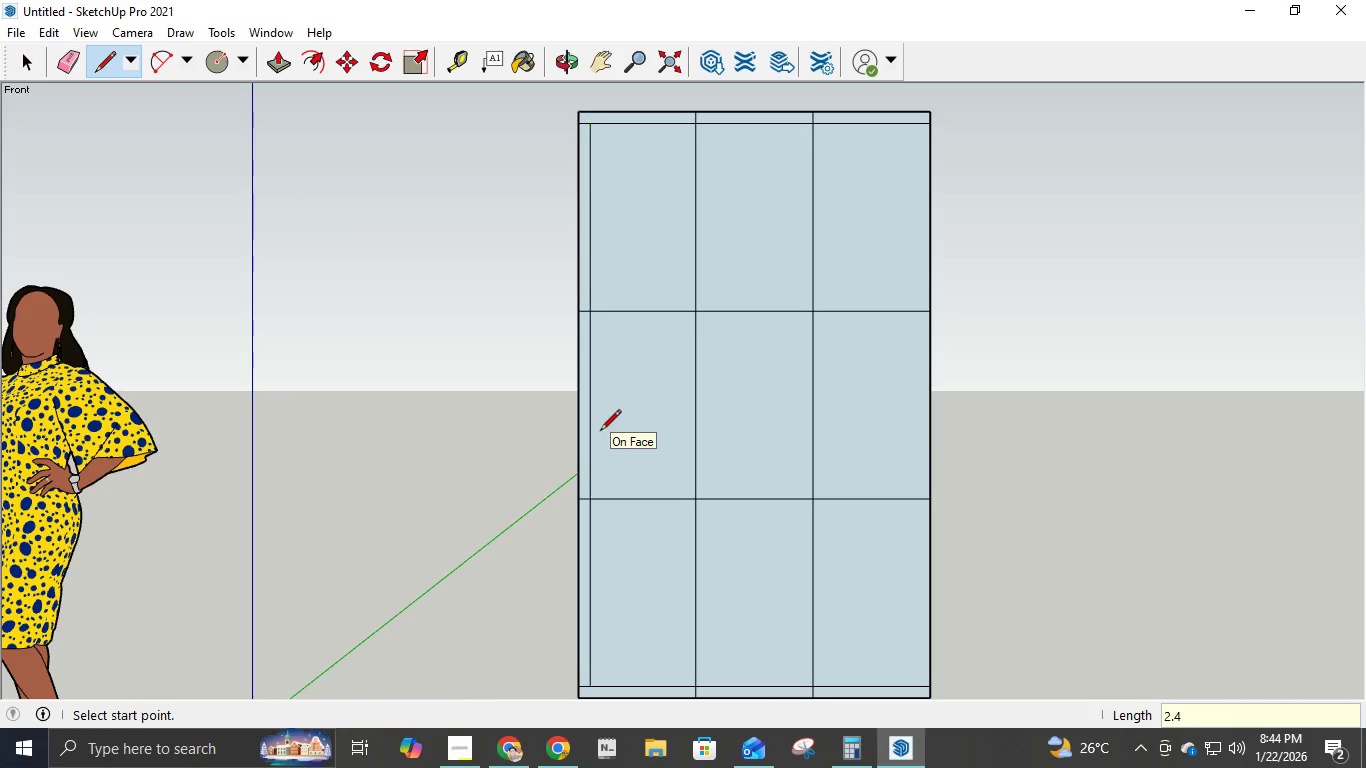 
key(NumpadEnter)
 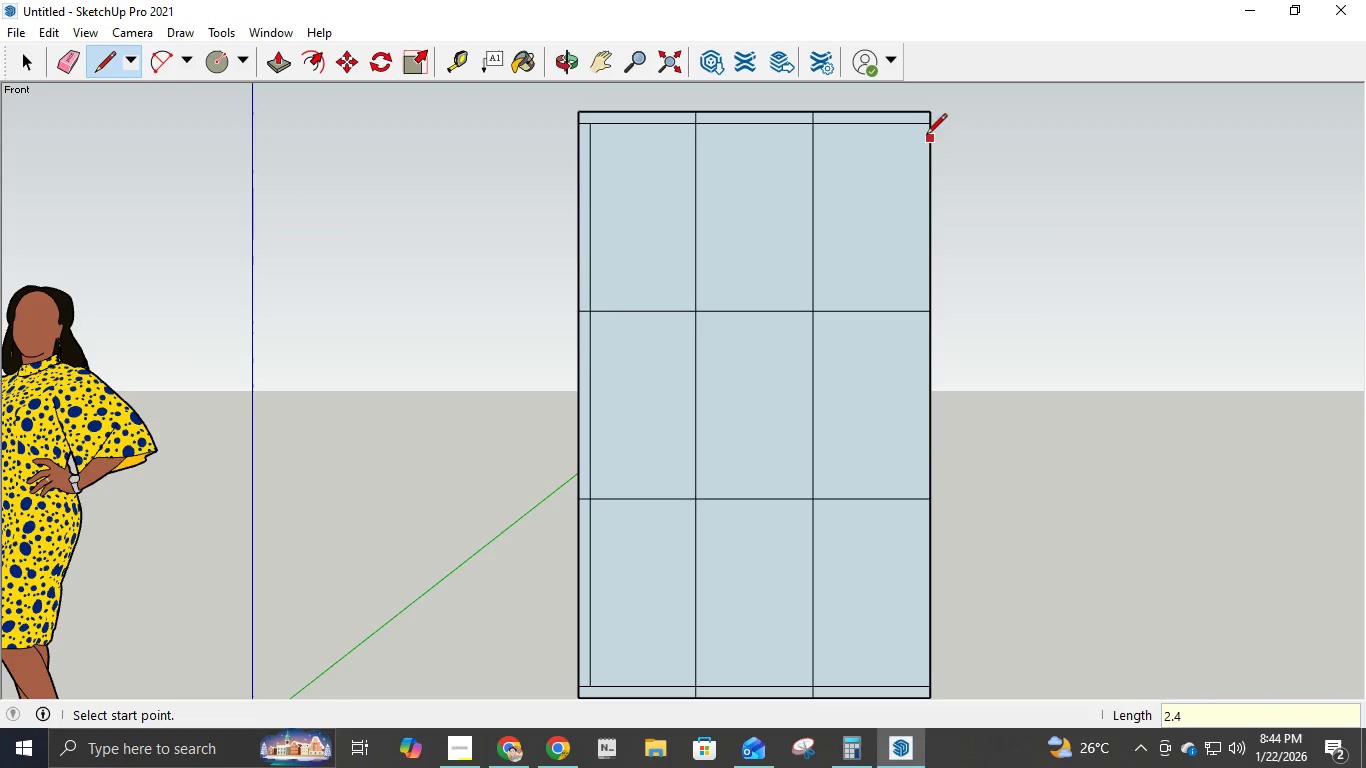 
left_click([931, 131])
 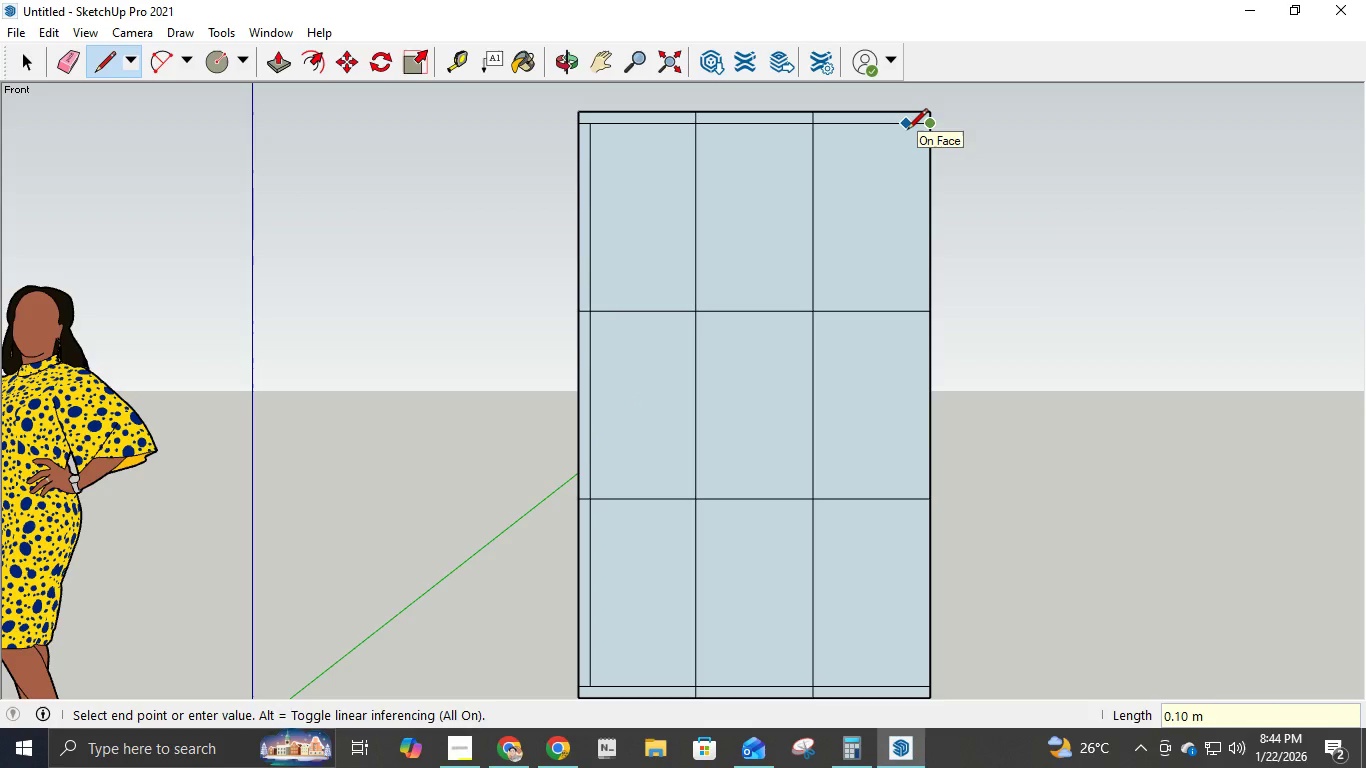 
key(NumpadDecimal)
 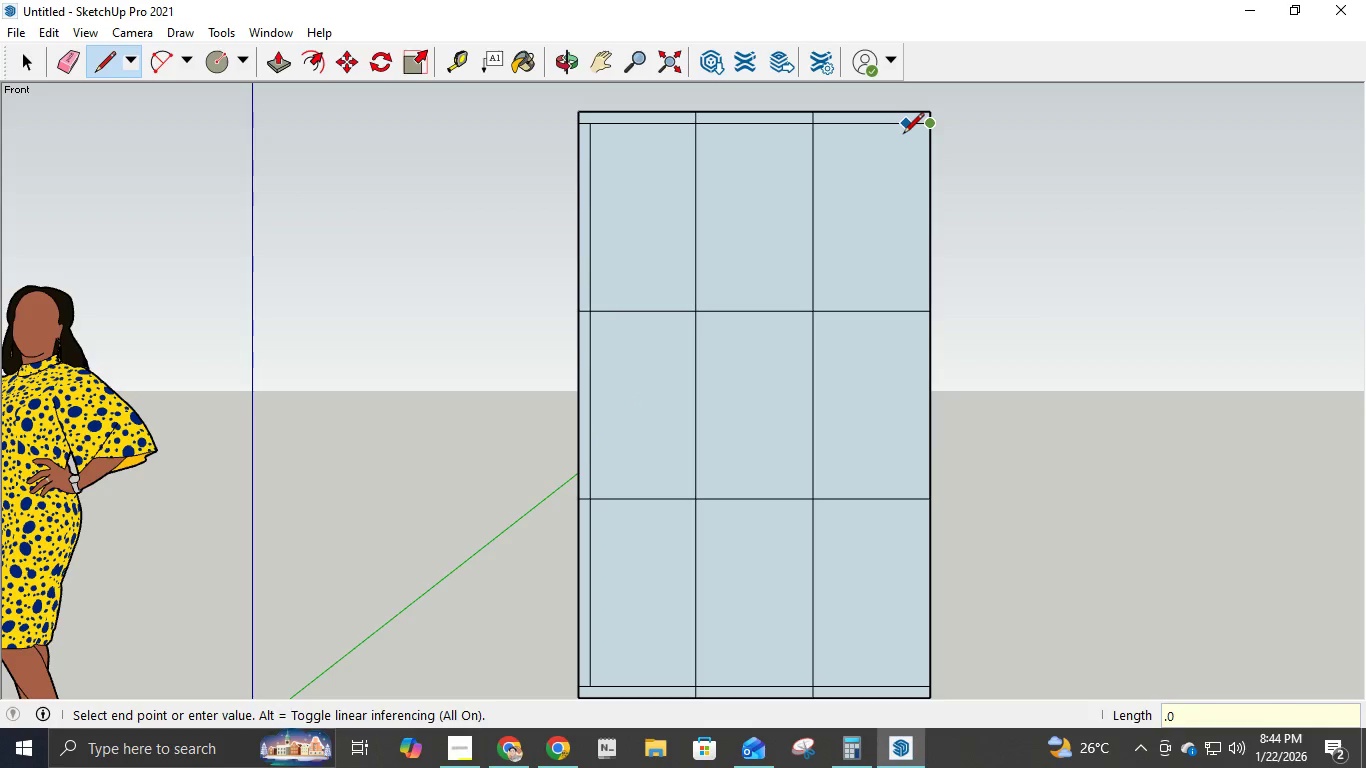 
key(Numpad0)
 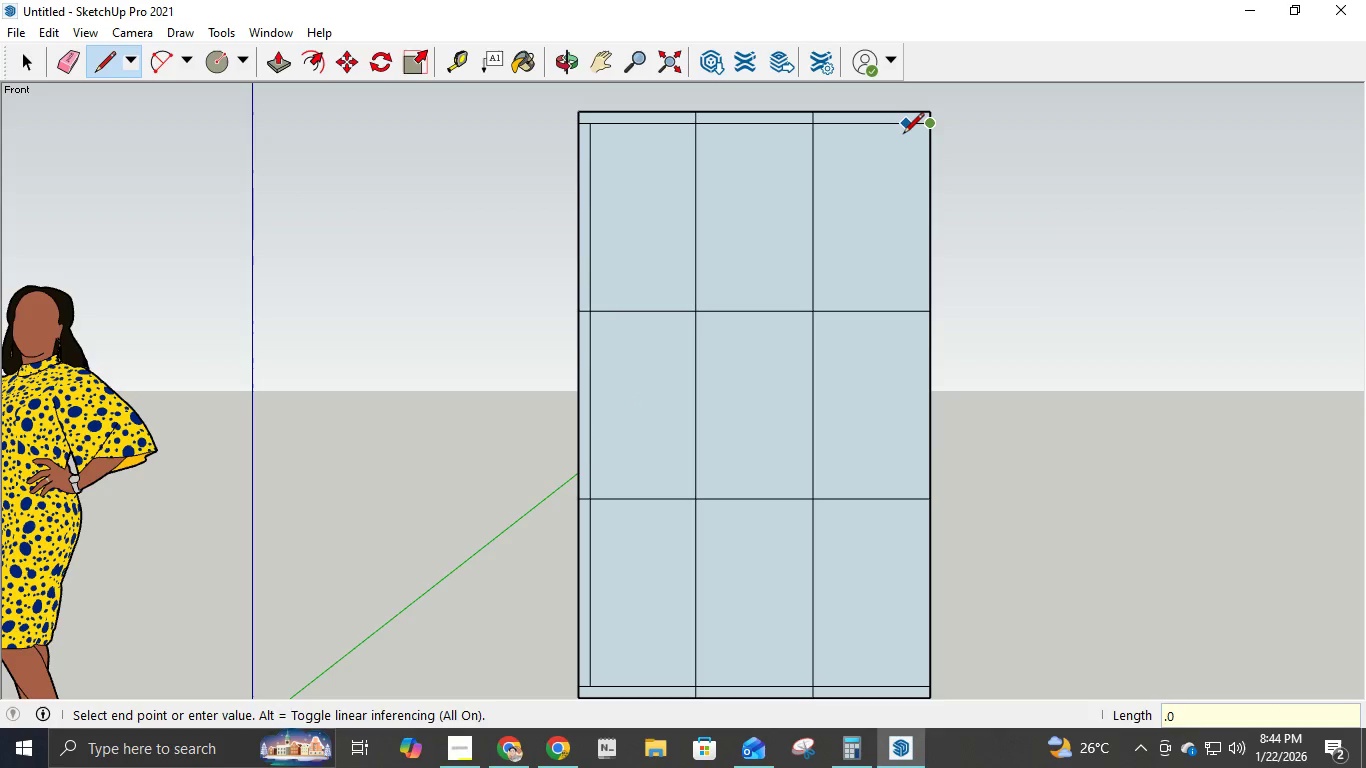 
key(Numpad5)
 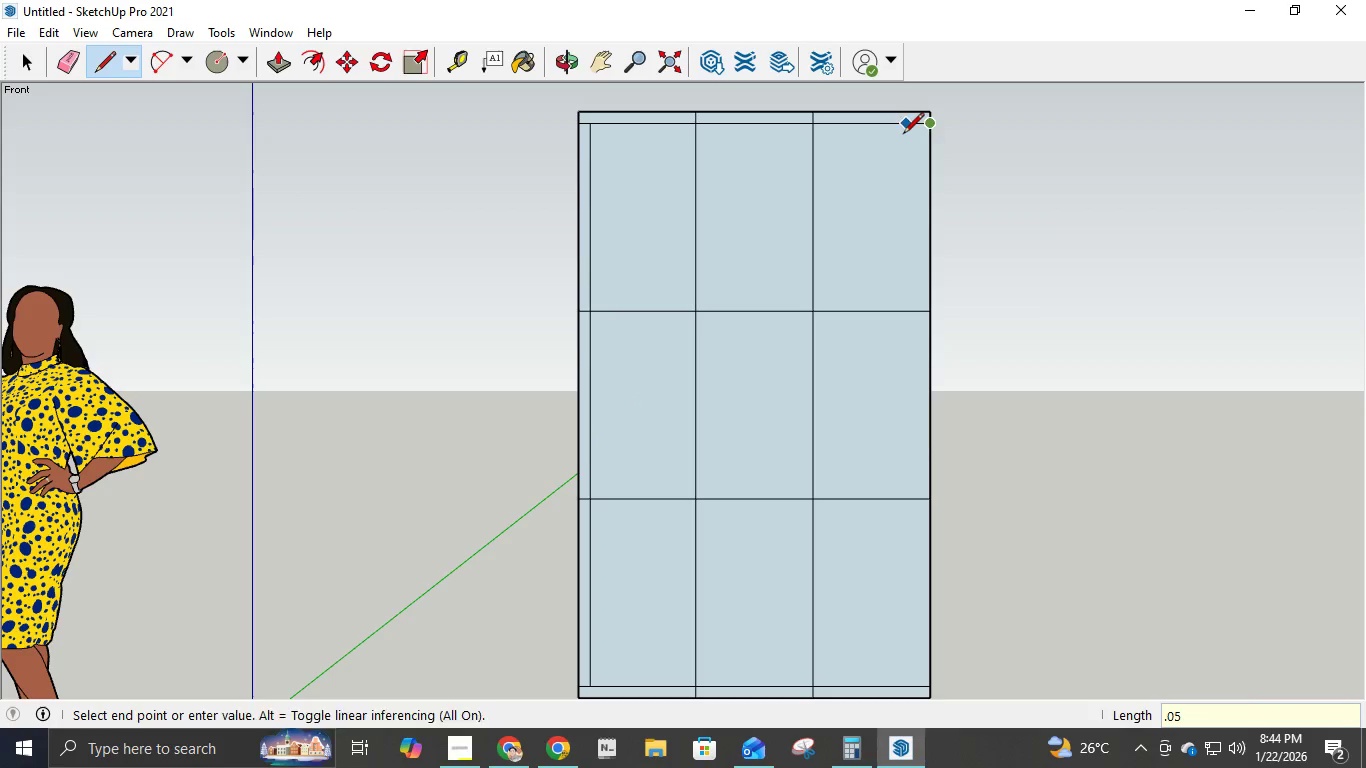 
key(NumpadEnter)
 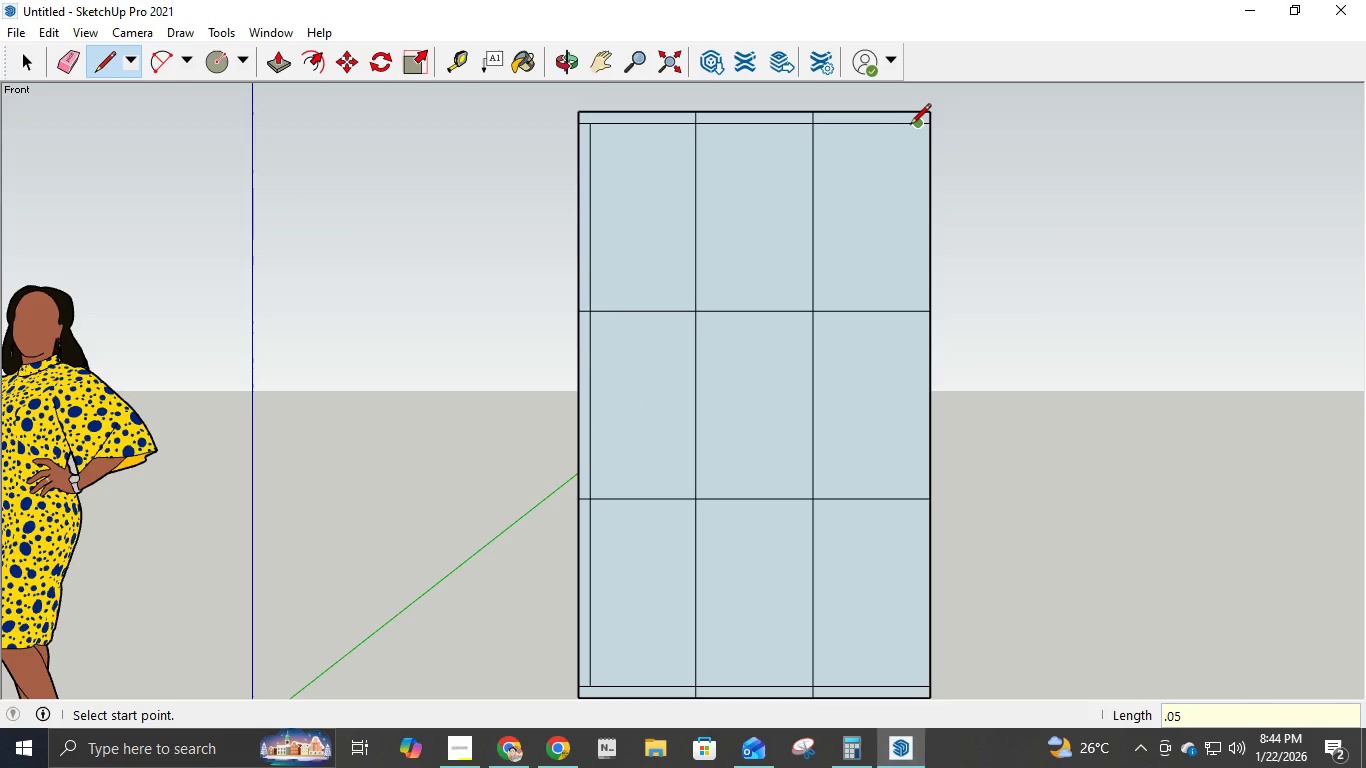 
left_click([911, 126])
 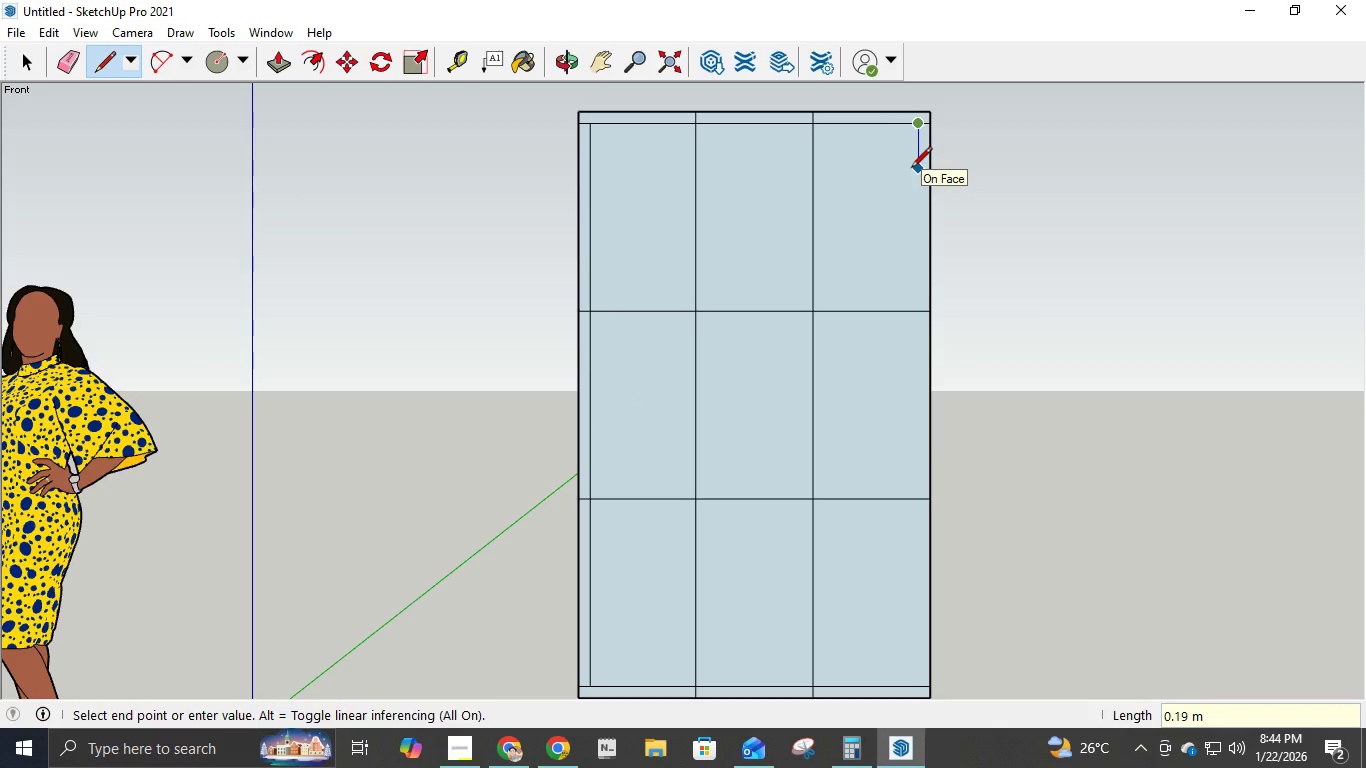 
key(NumpadDecimal)
 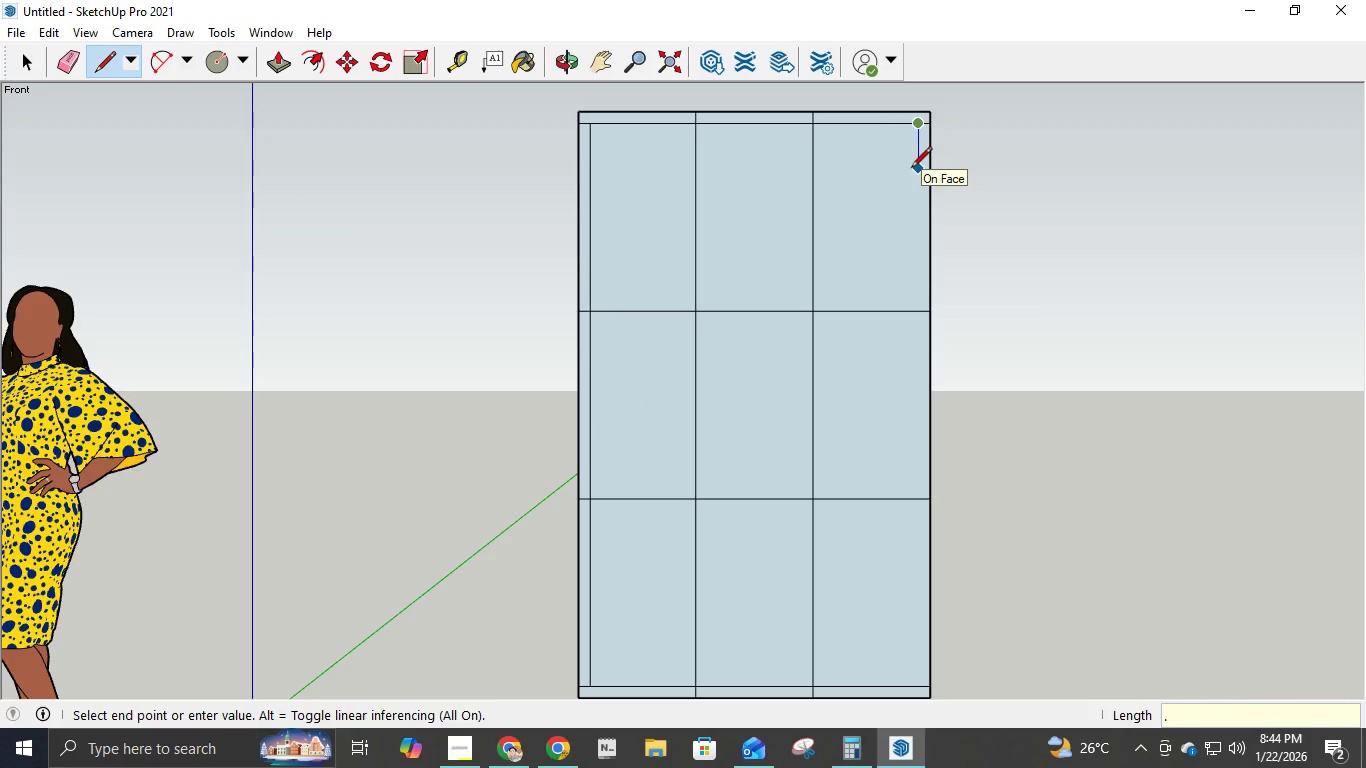 
key(Backspace)
 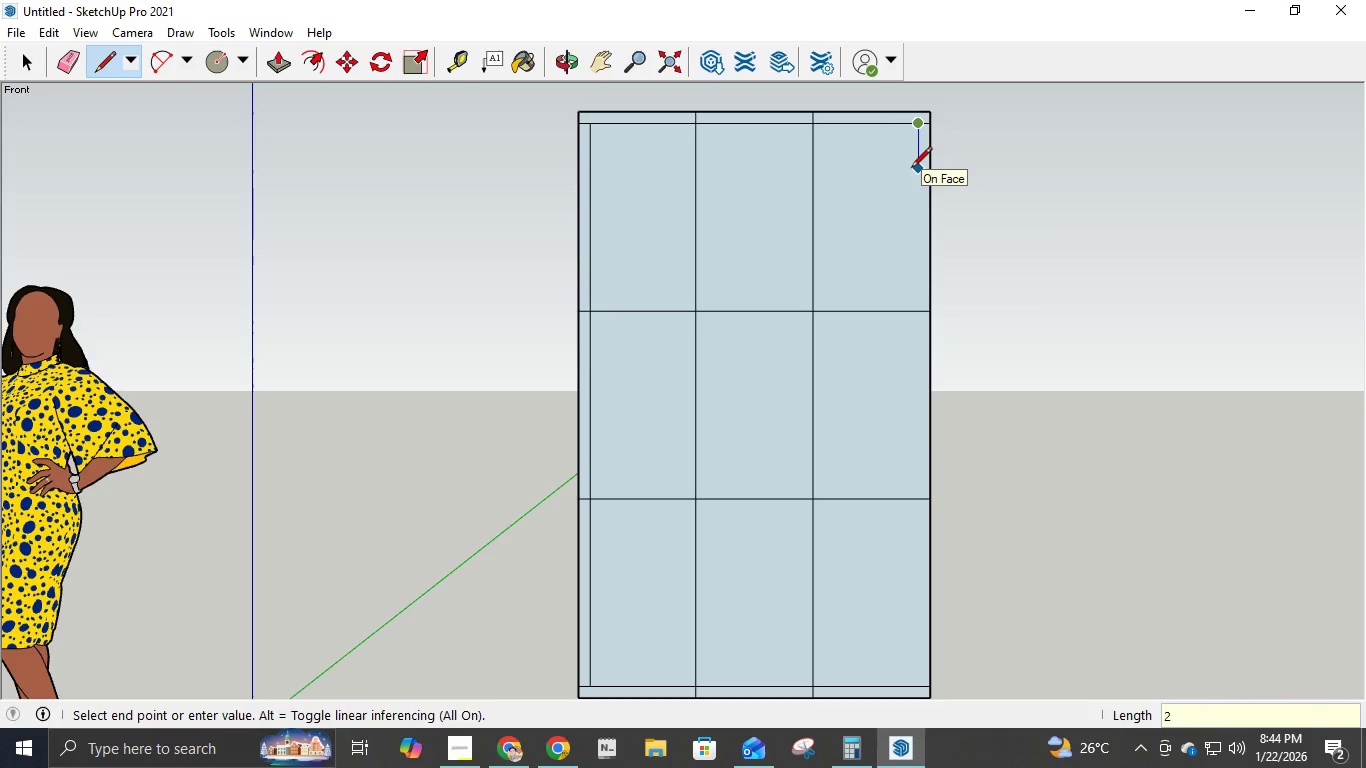 
key(Numpad2)
 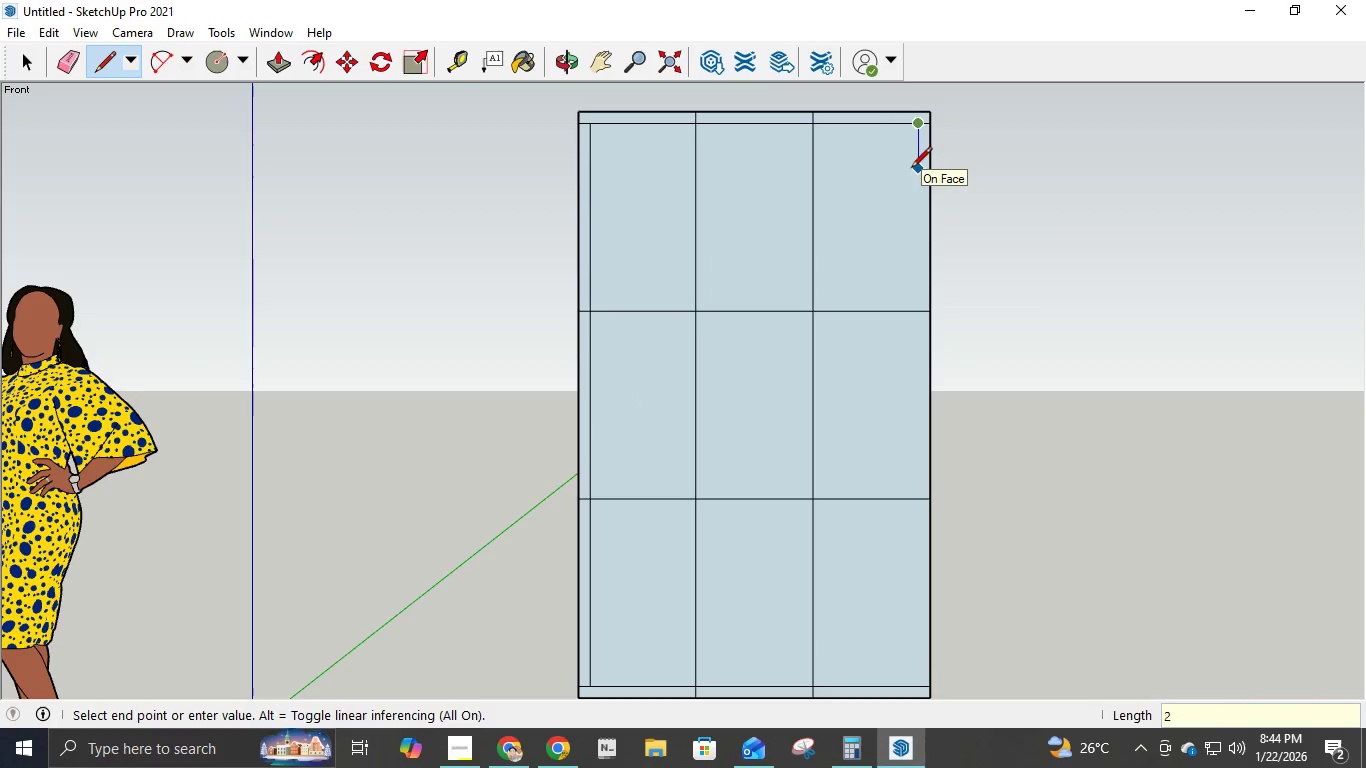 
key(NumpadDecimal)
 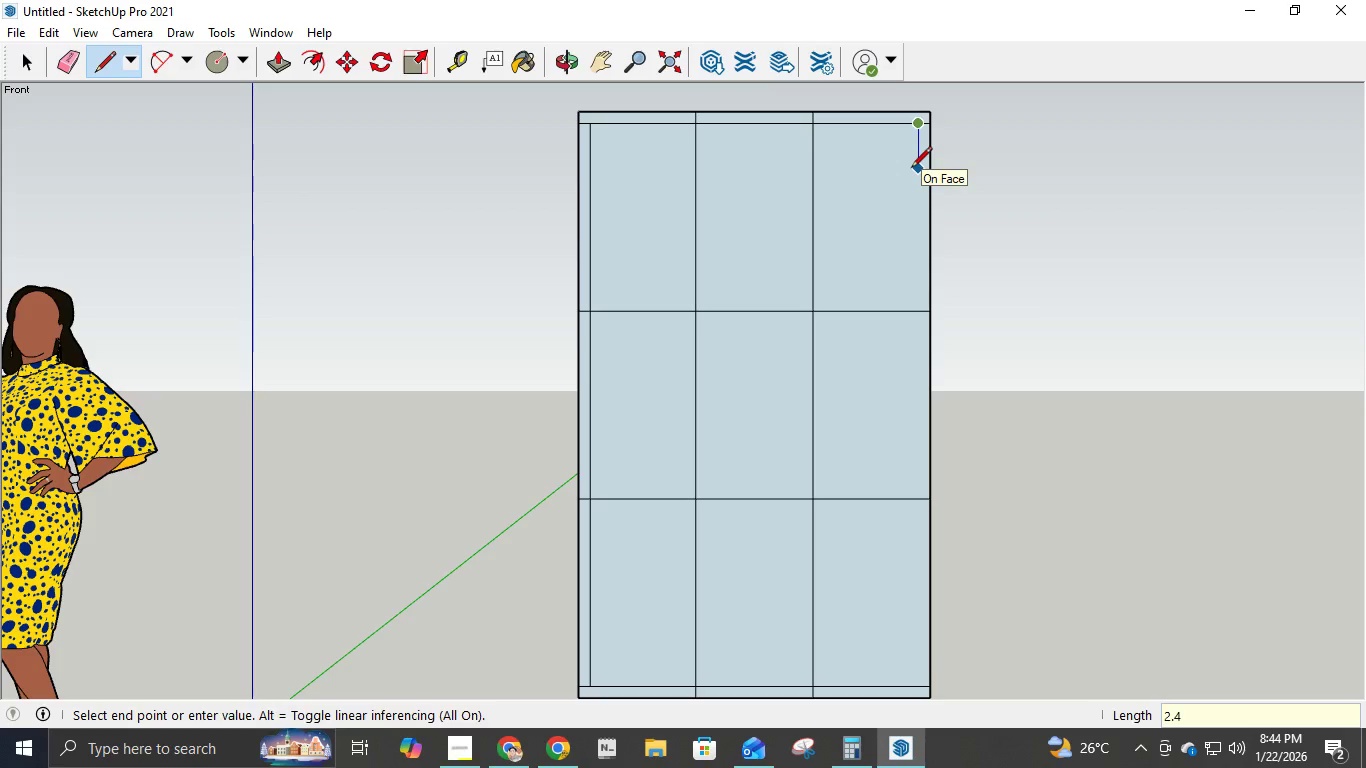 
key(Numpad4)
 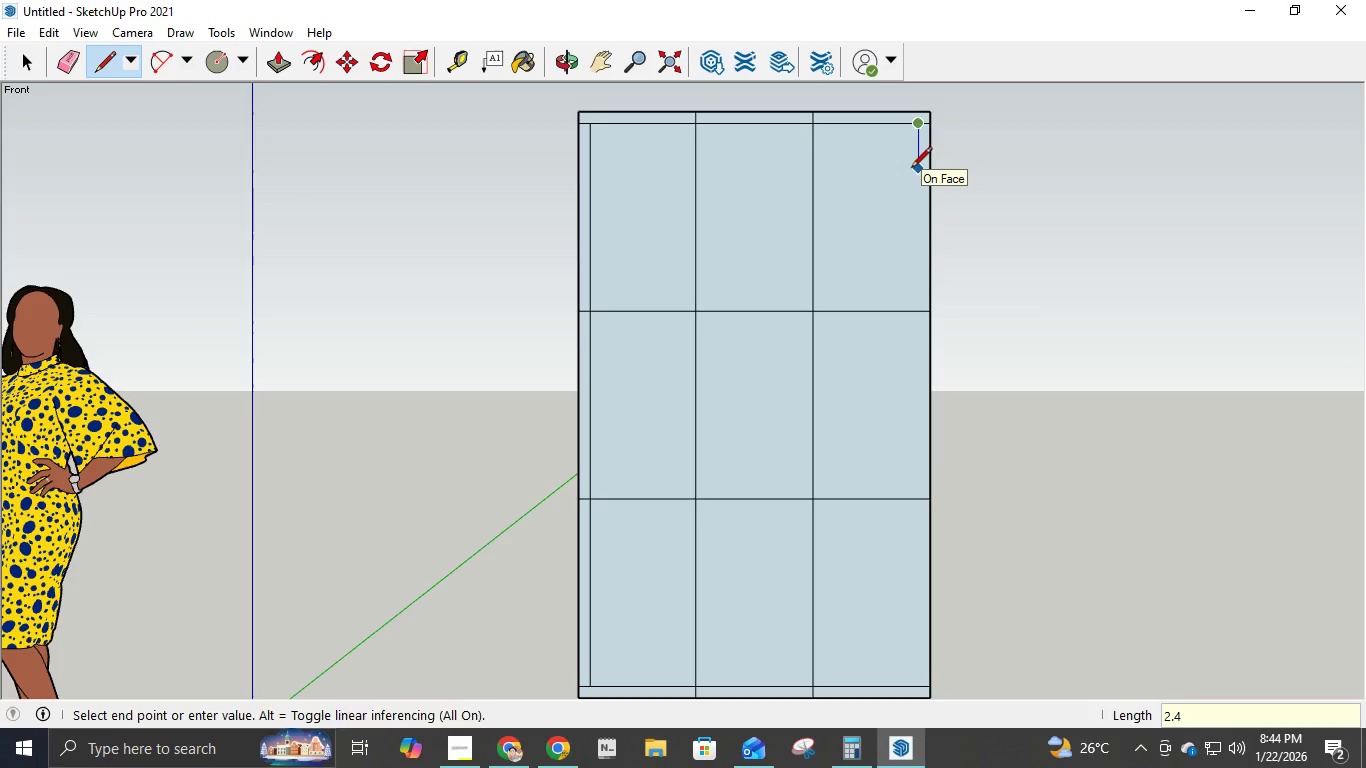 
key(NumpadEnter)
 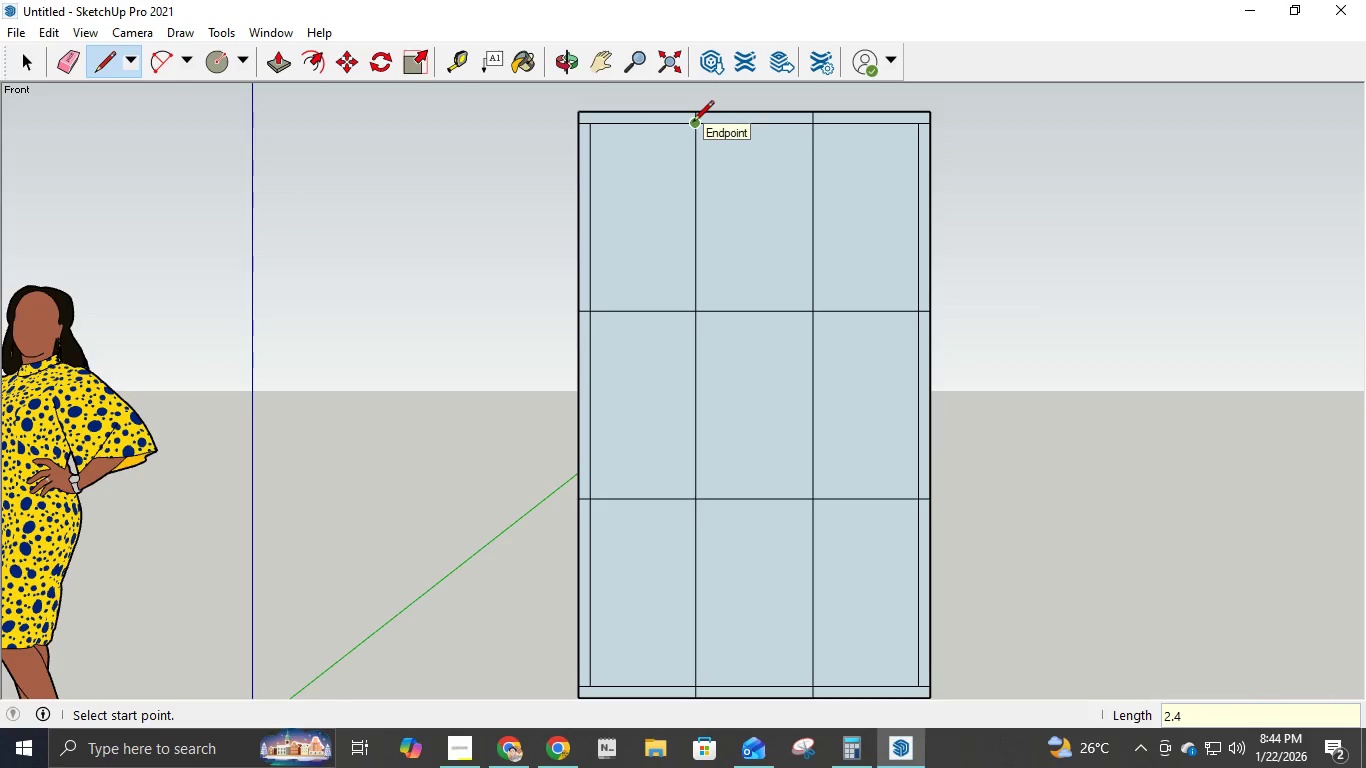 
left_click([693, 123])
 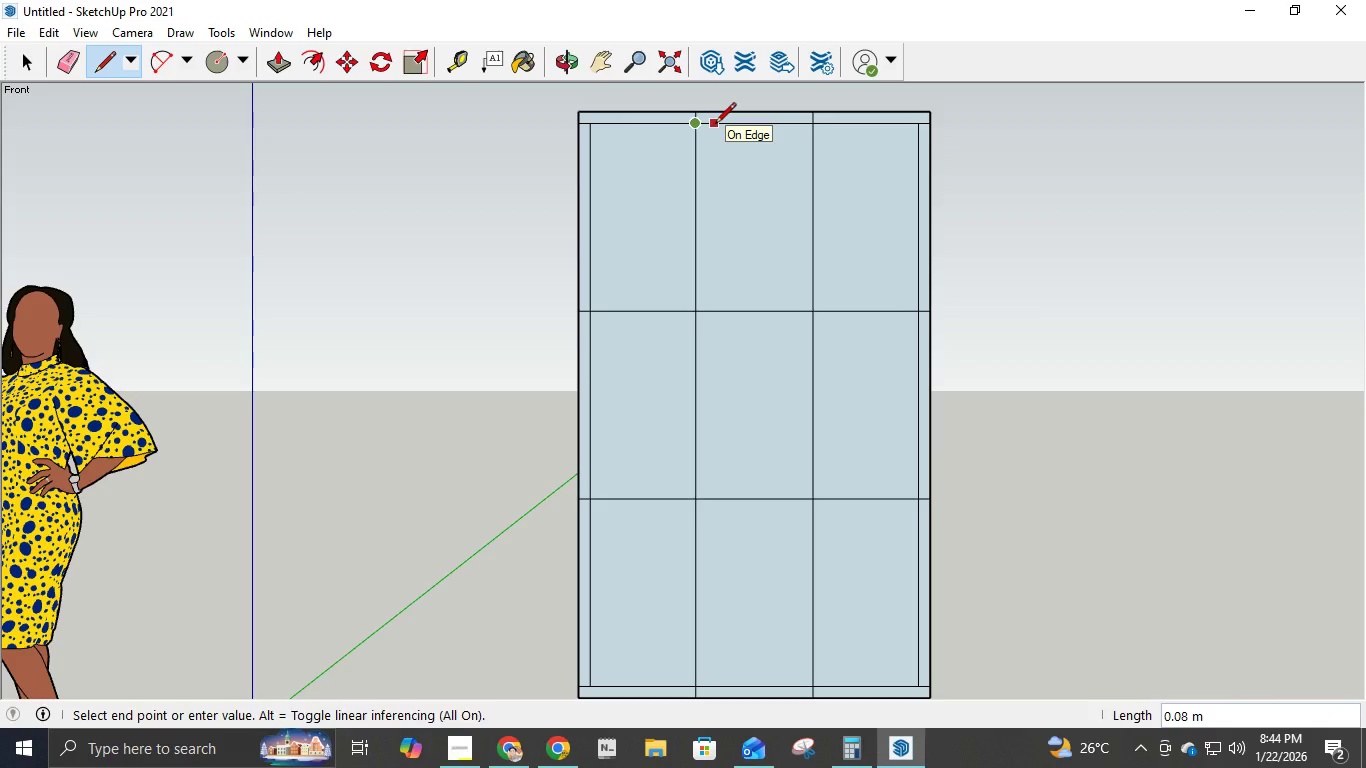 
key(NumpadDecimal)
 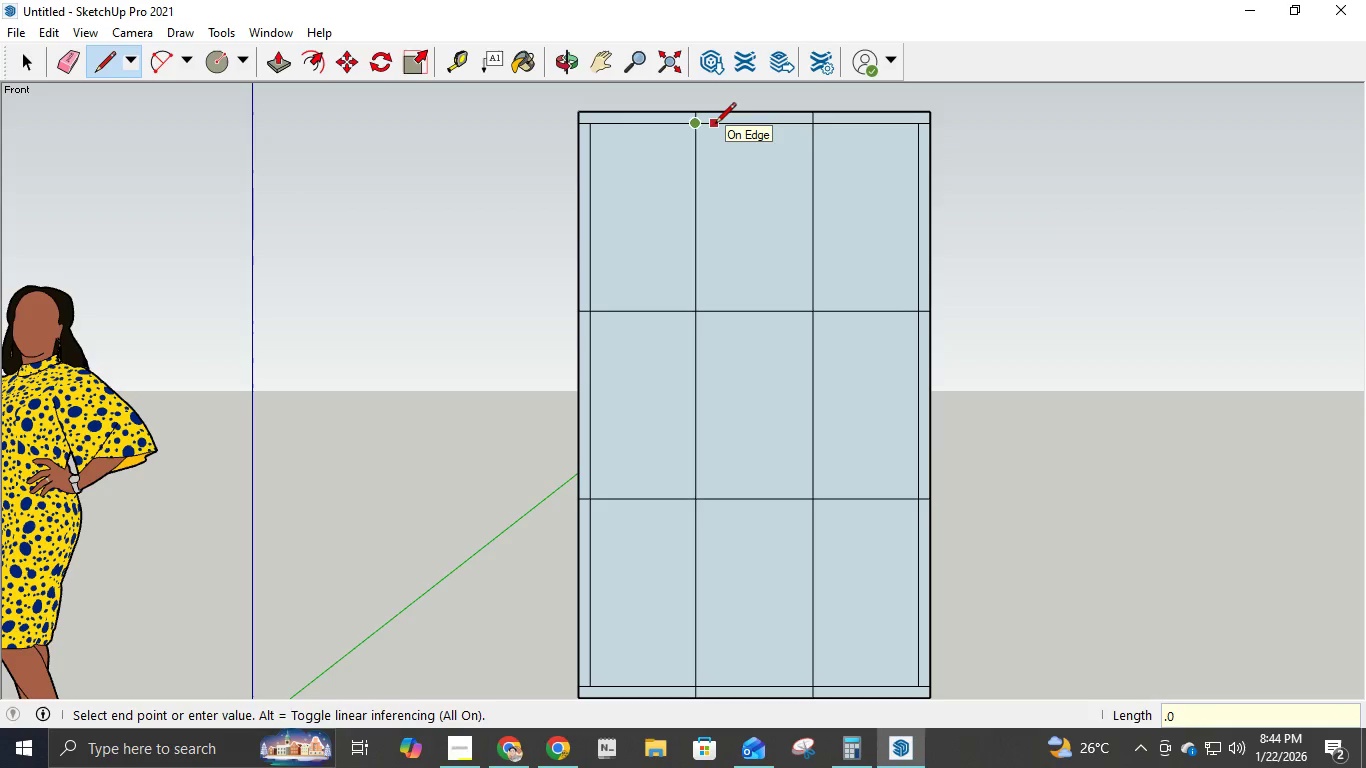 
key(Numpad0)
 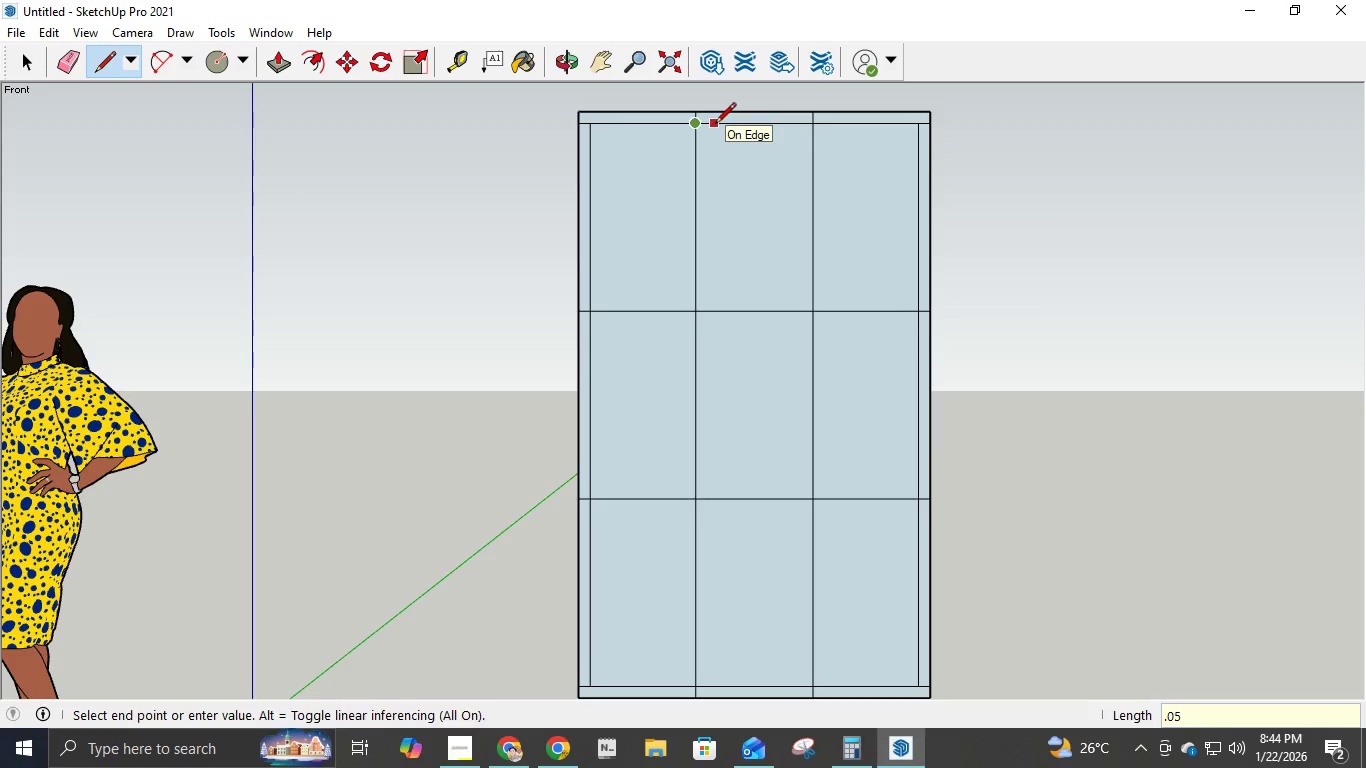 
key(Numpad5)
 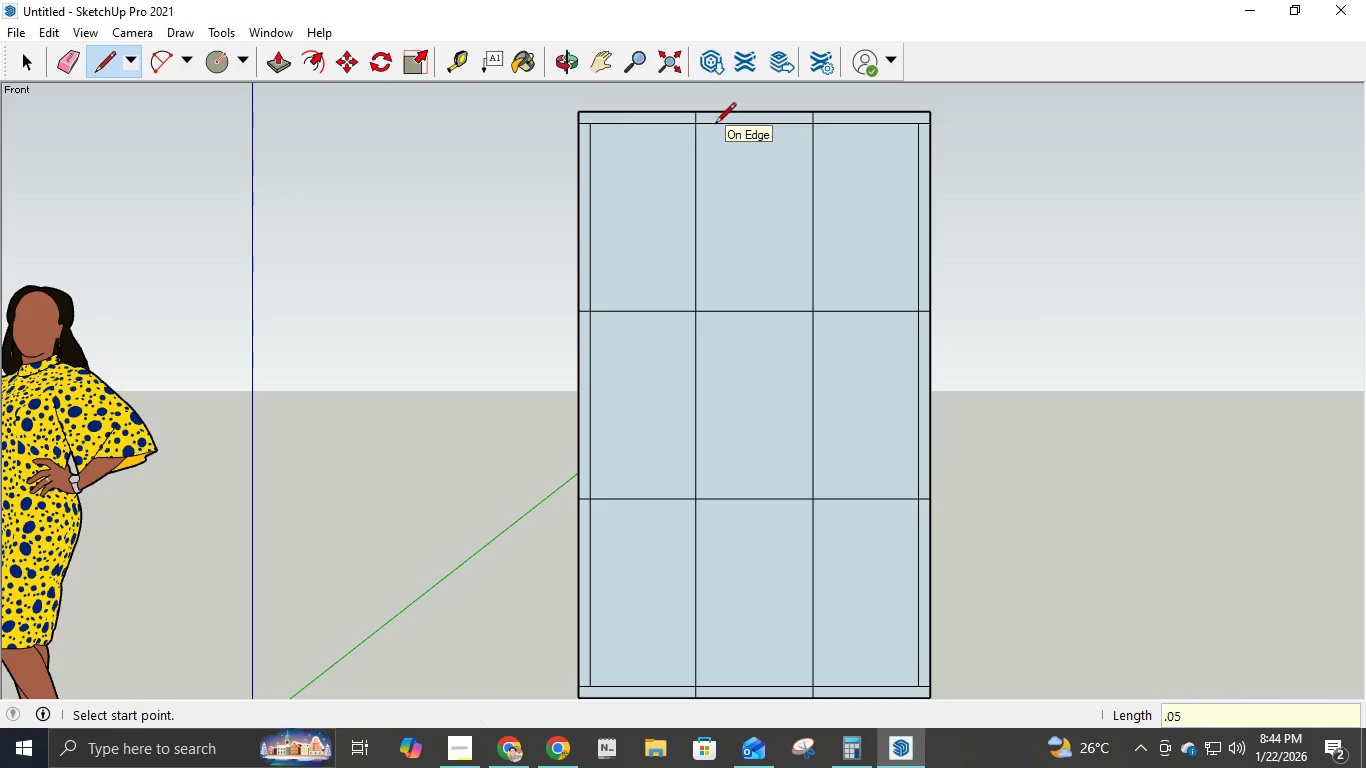 
key(NumpadEnter)
 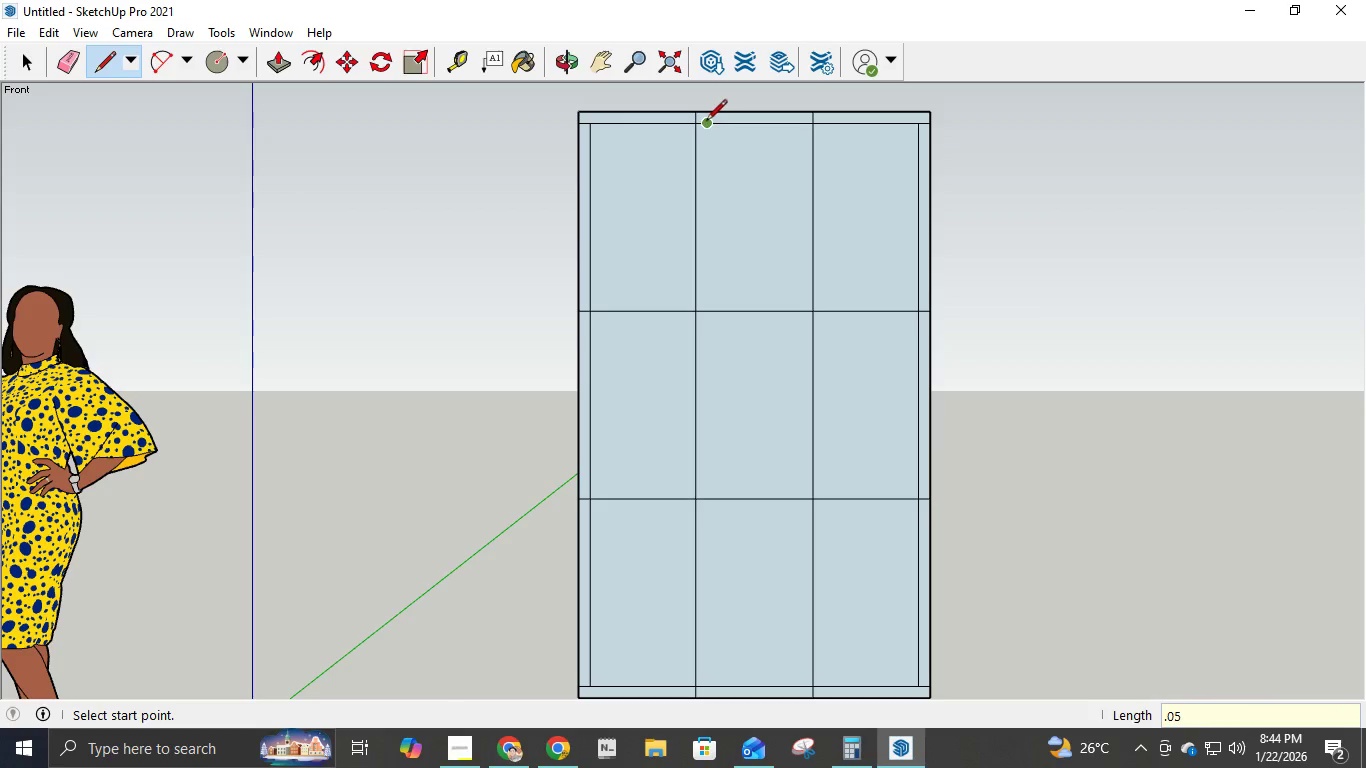 
left_click([706, 122])
 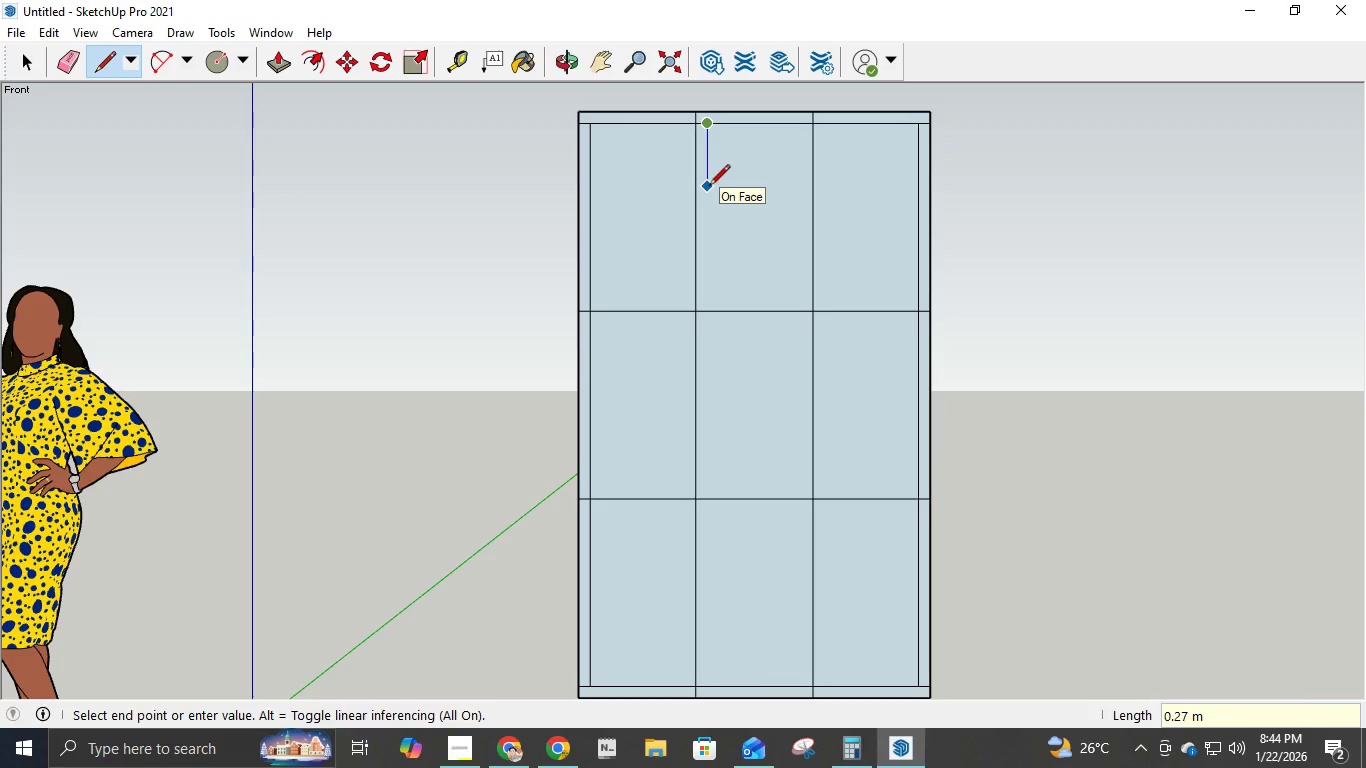 
key(Numpad2)
 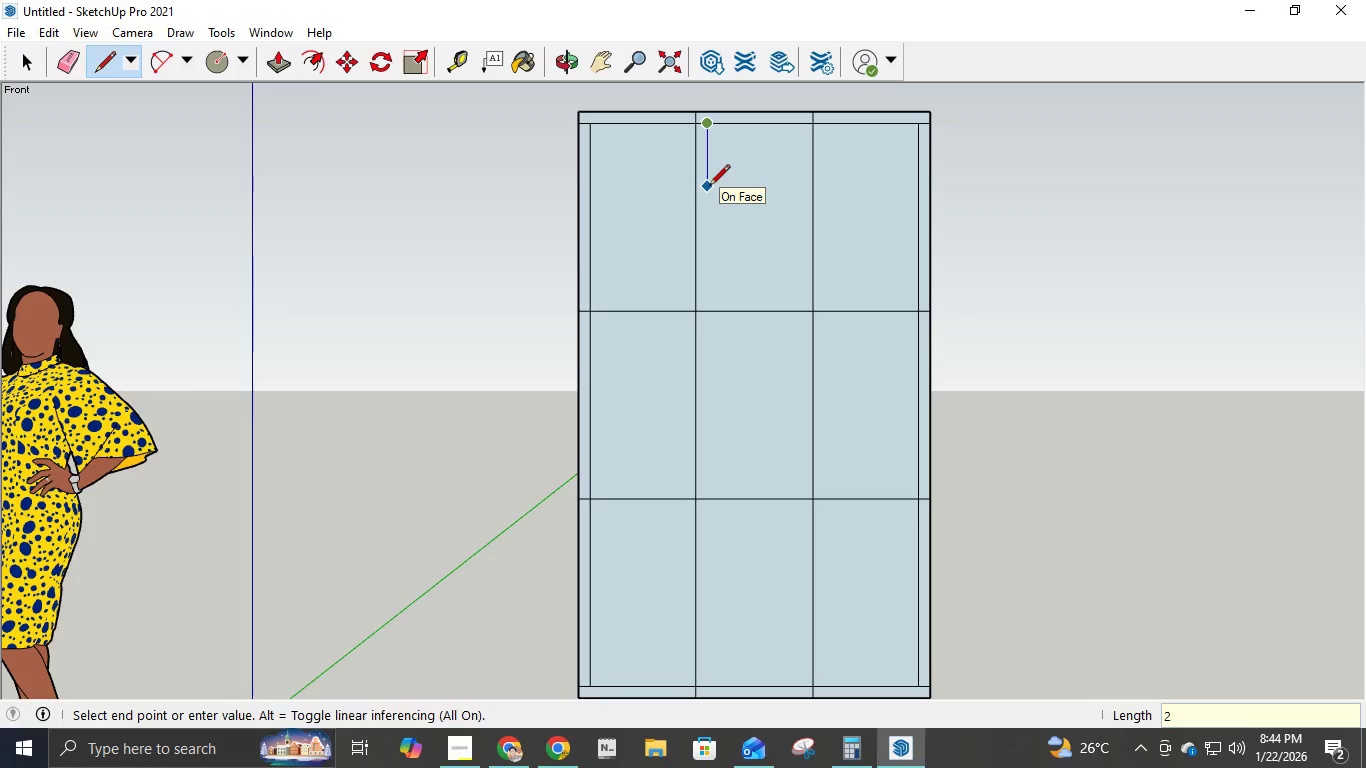 
key(NumpadDecimal)
 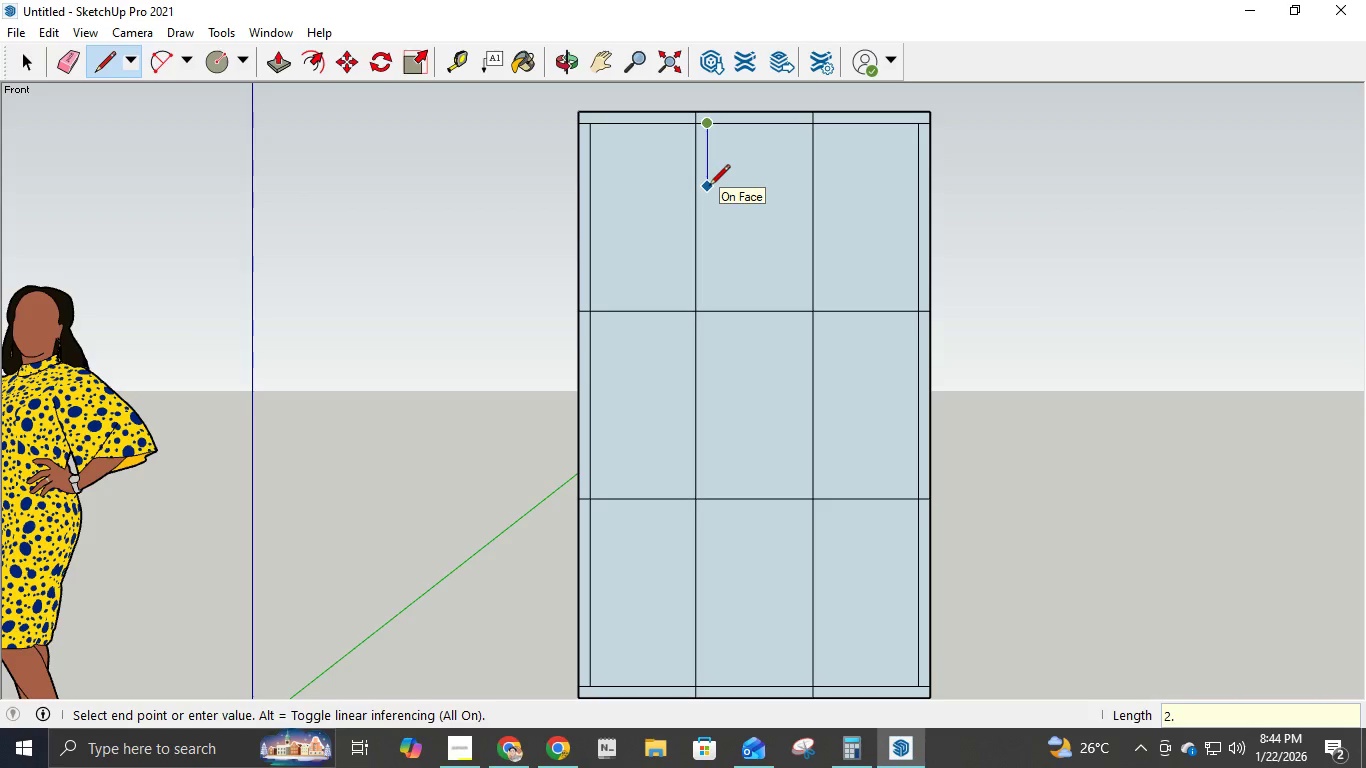 
key(Numpad4)
 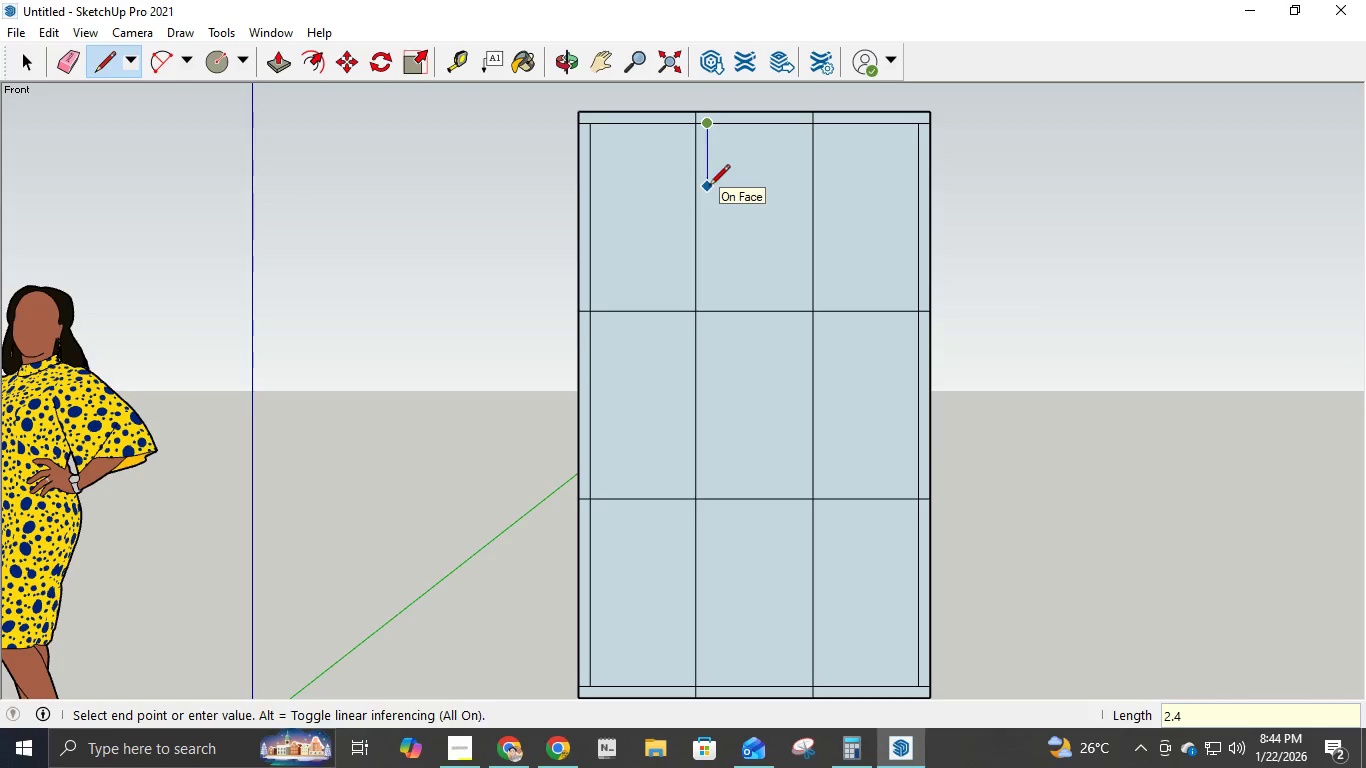 
key(NumpadEnter)
 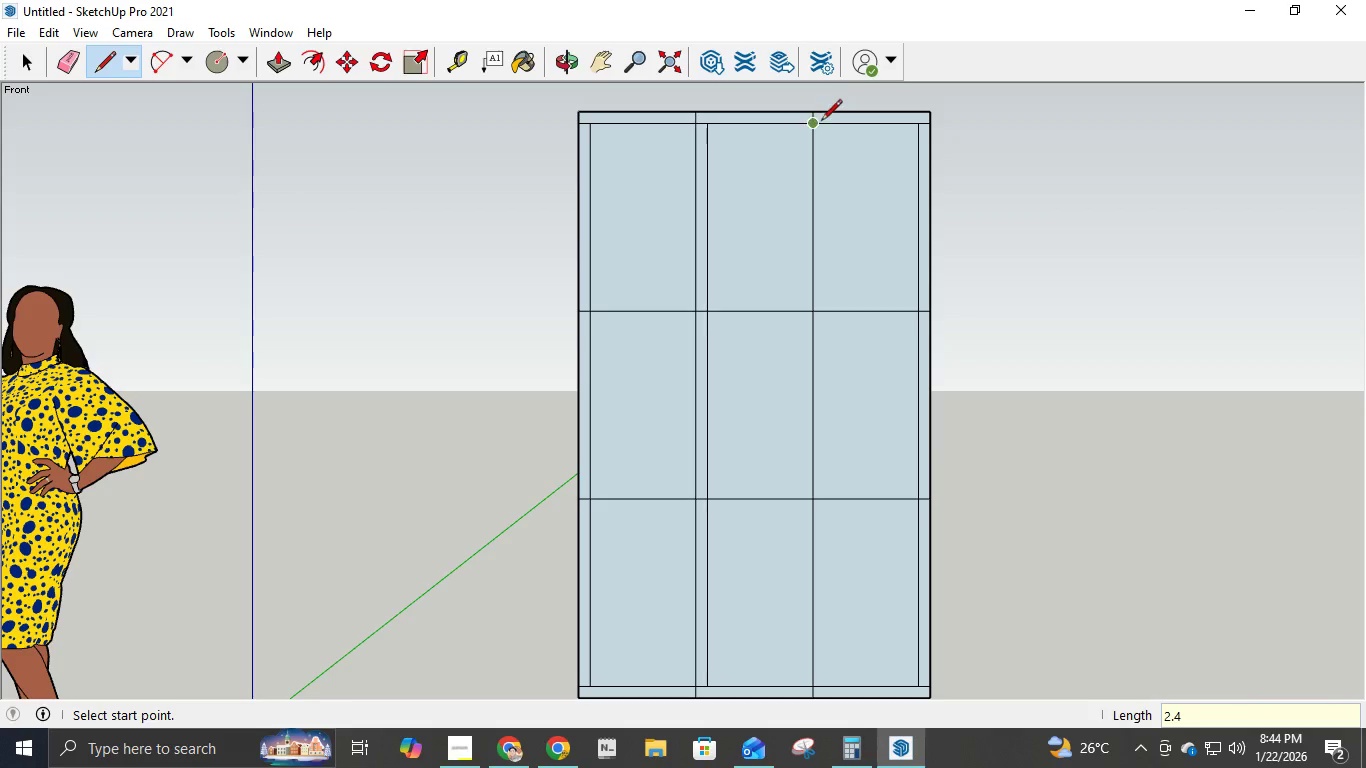 
left_click([818, 123])
 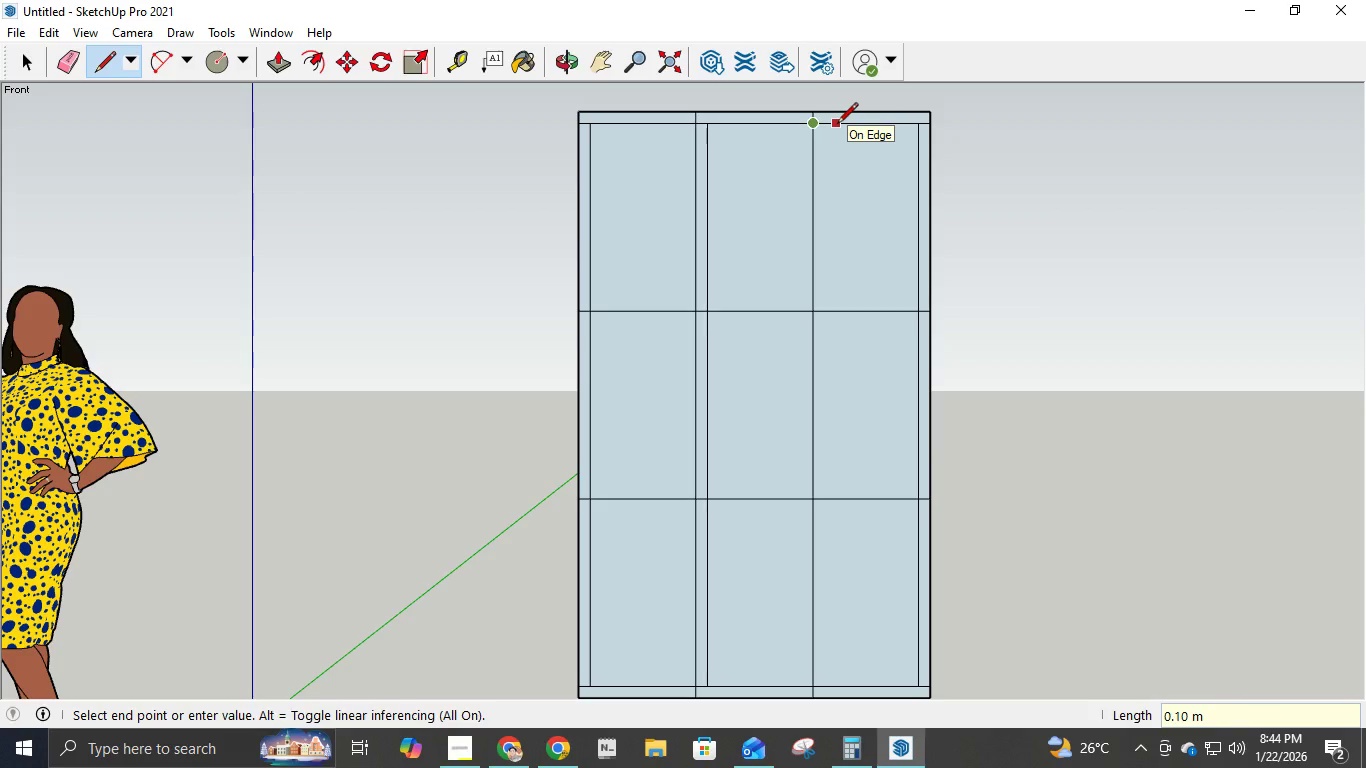 
key(NumpadDecimal)
 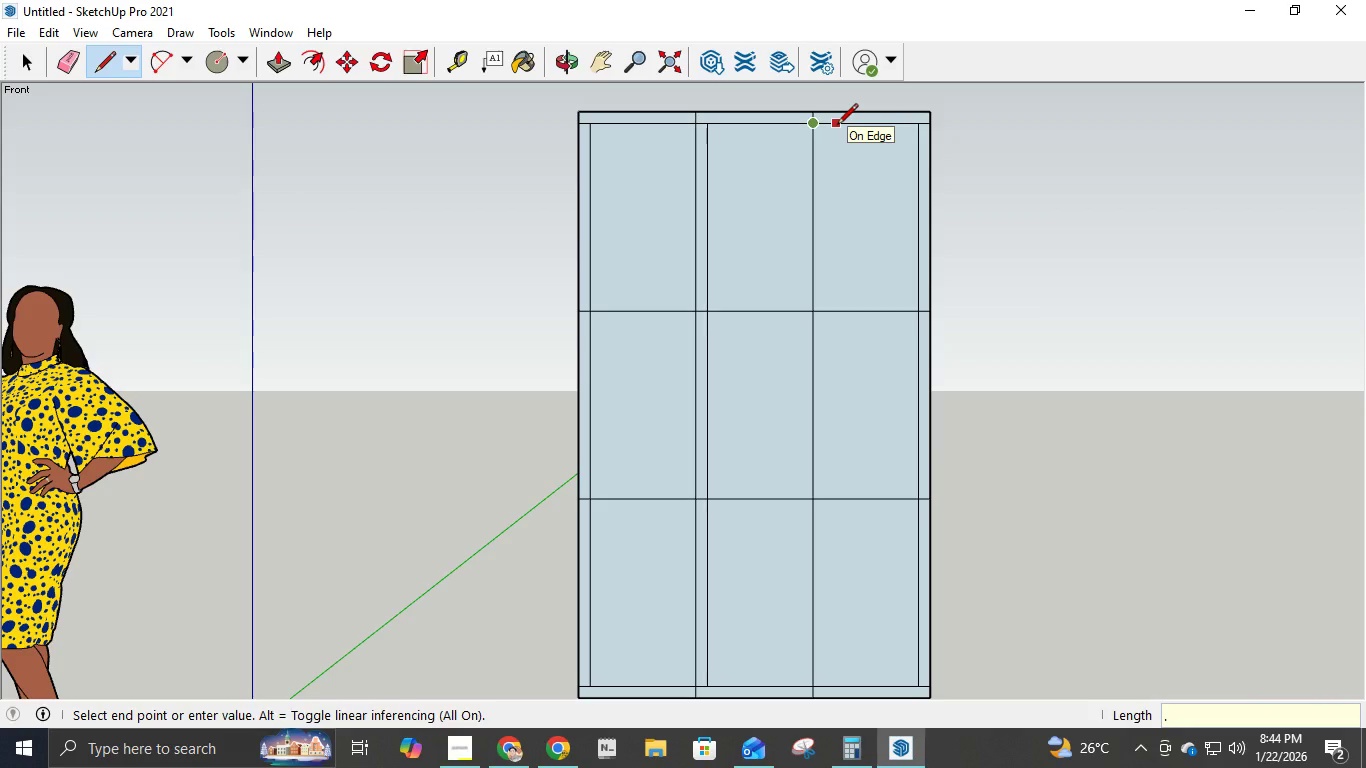 
key(Numpad0)
 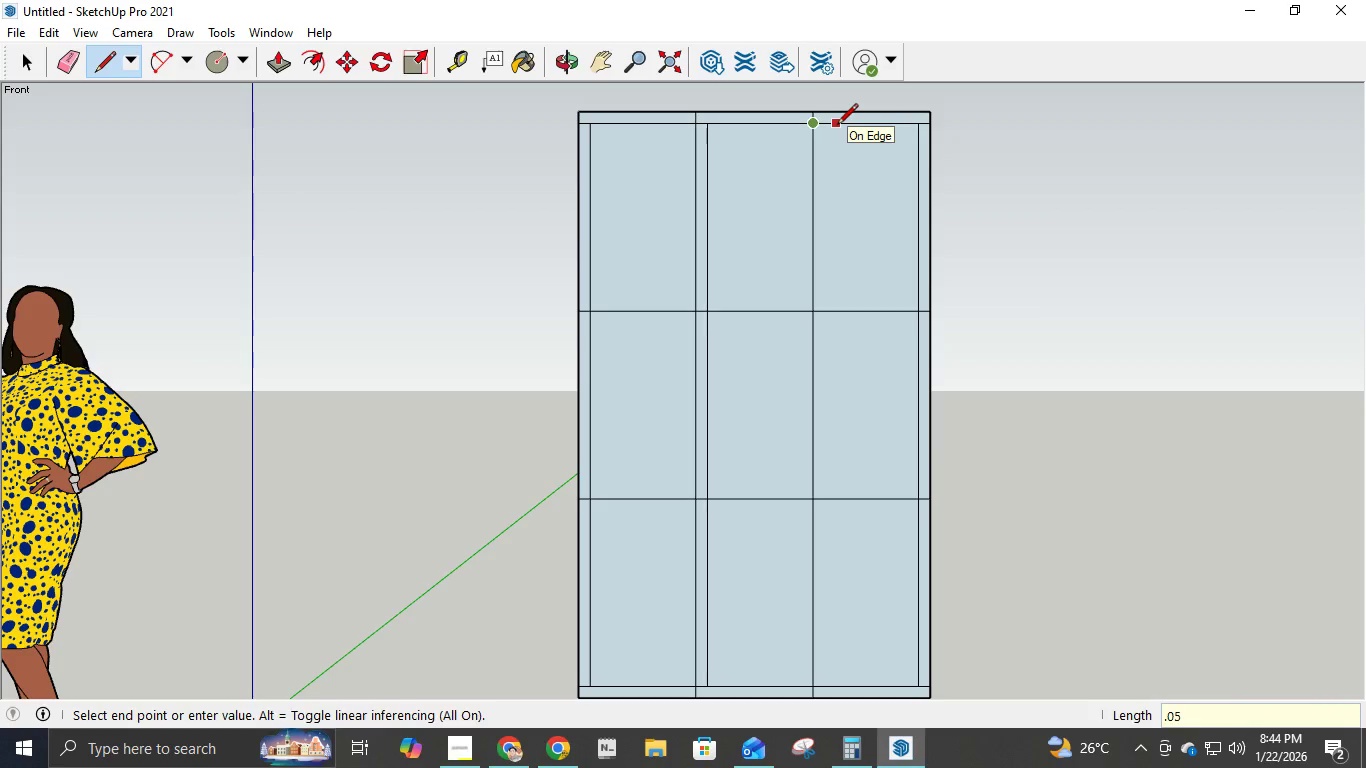 
key(Numpad5)
 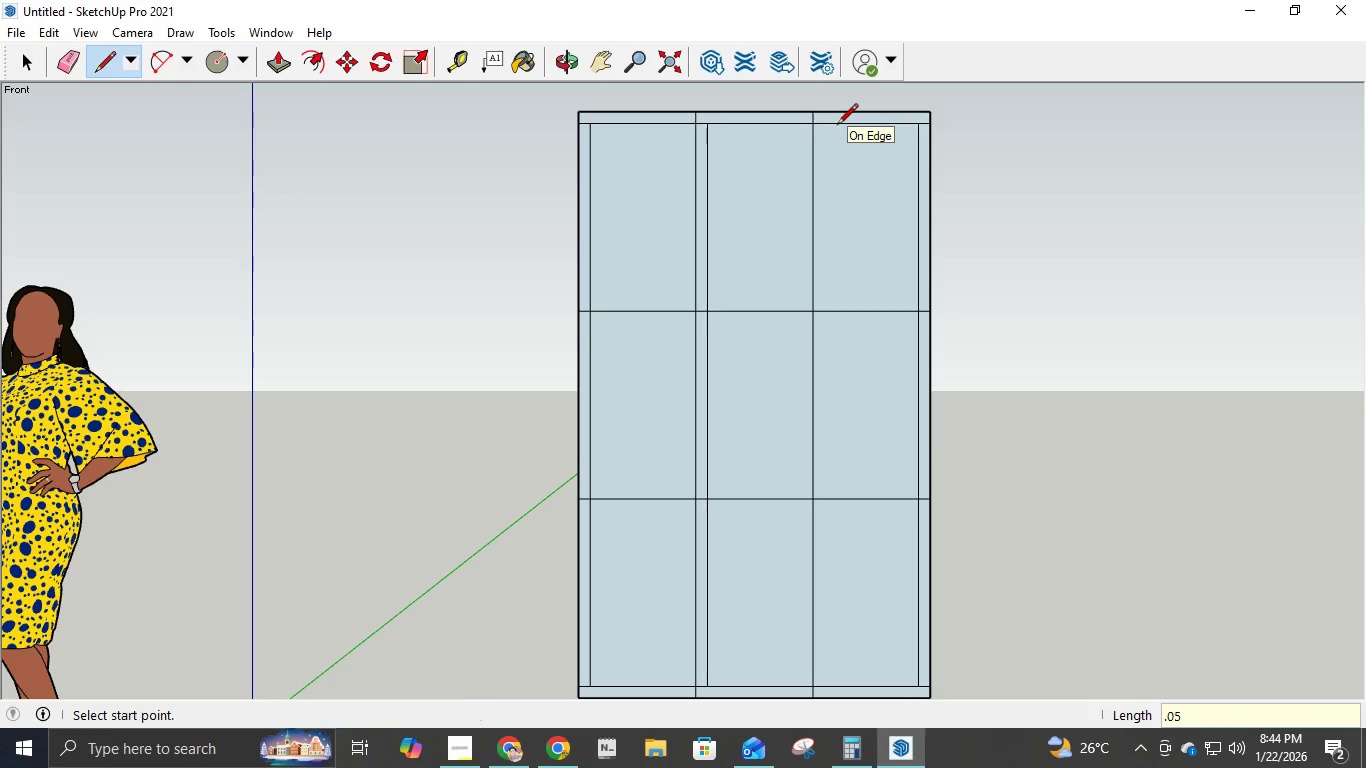 
key(NumpadEnter)
 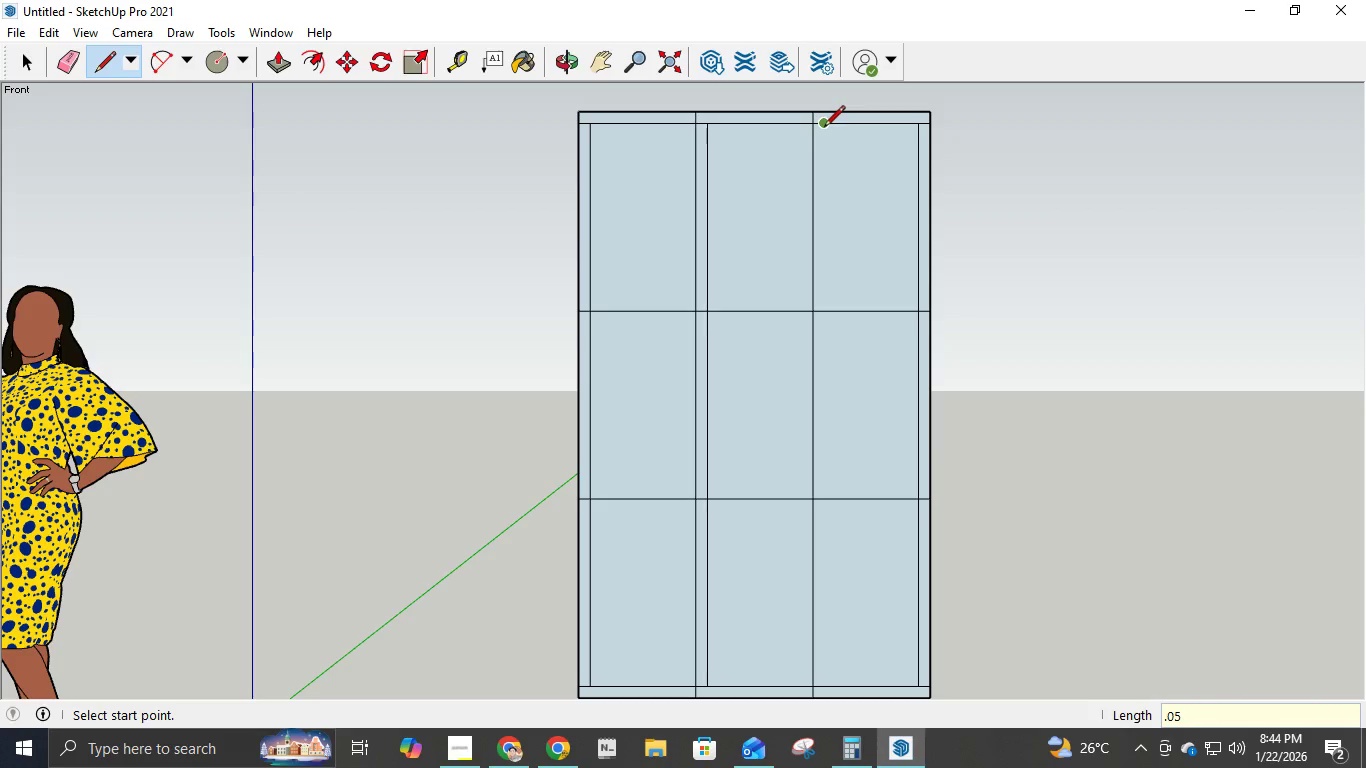 
left_click([824, 128])
 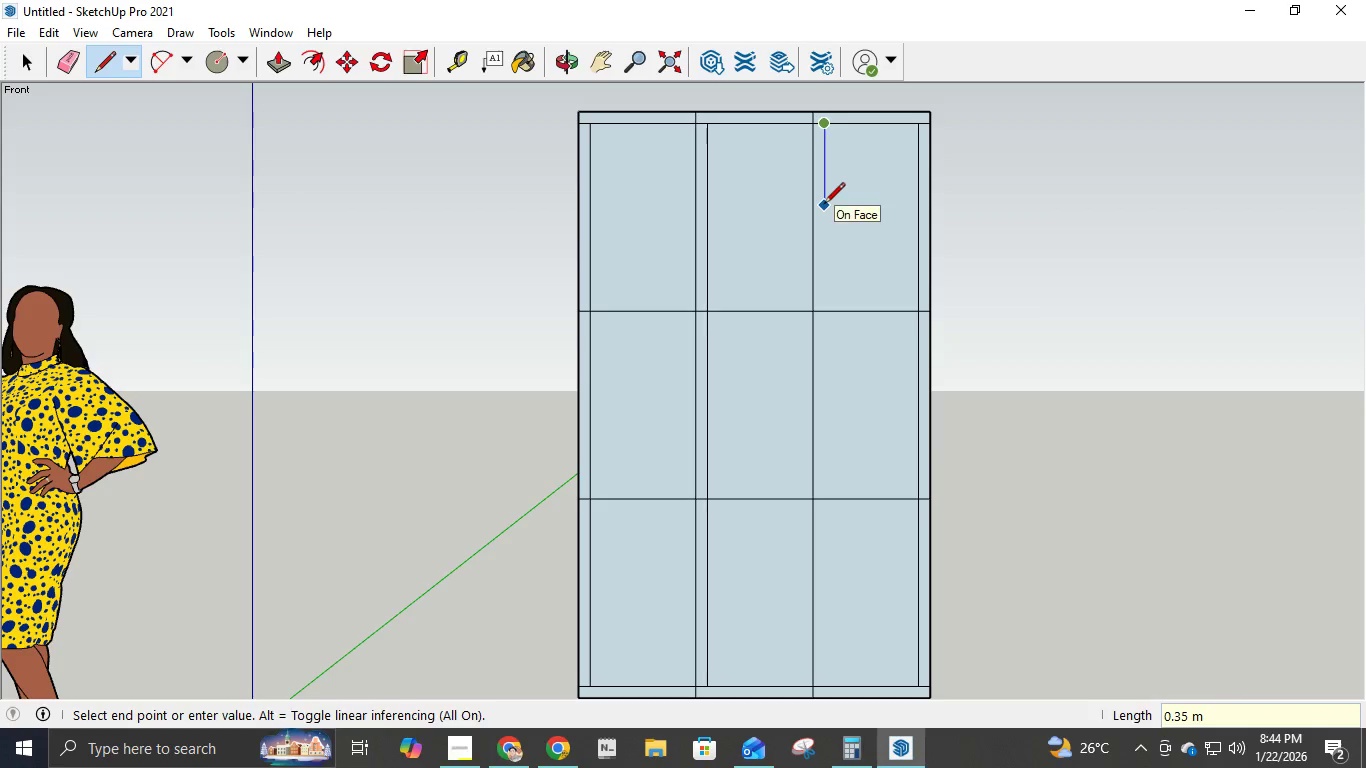 
key(Numpad2)
 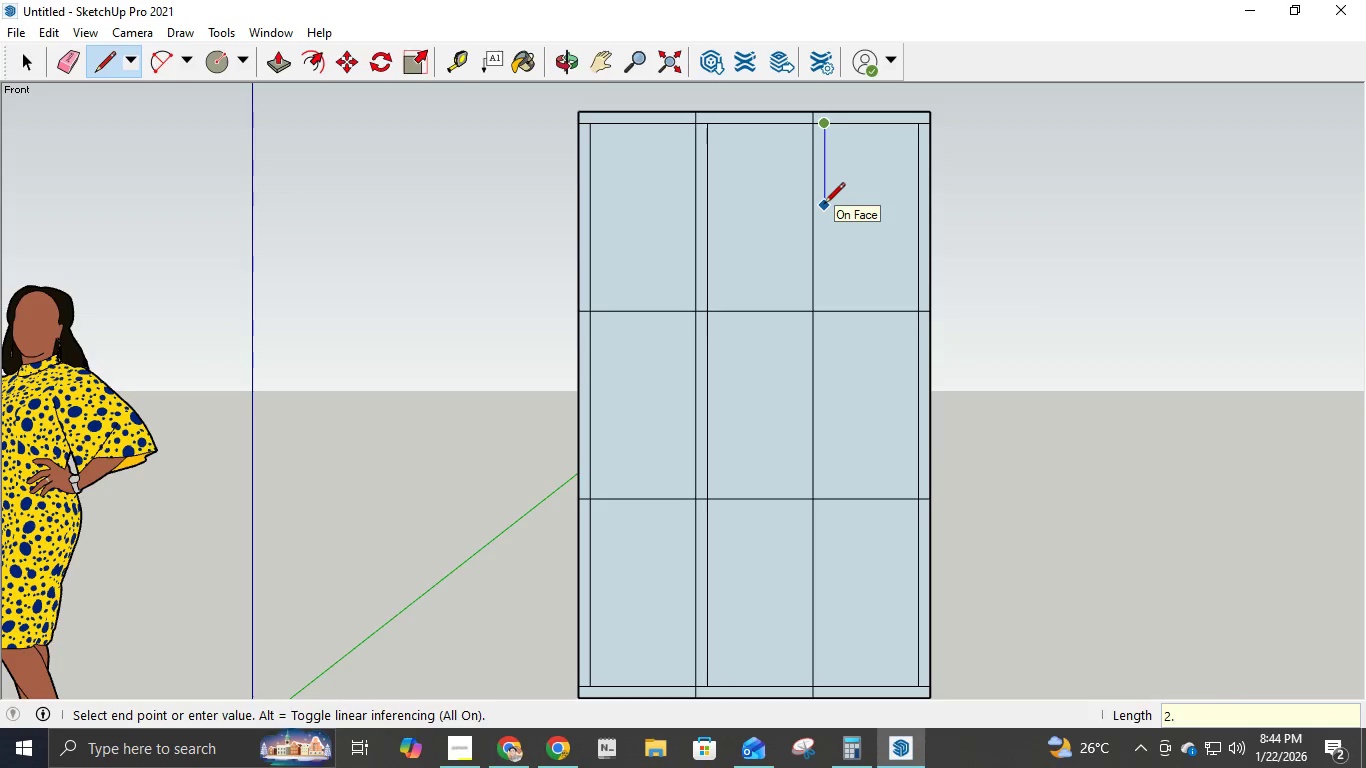 
key(NumpadDecimal)
 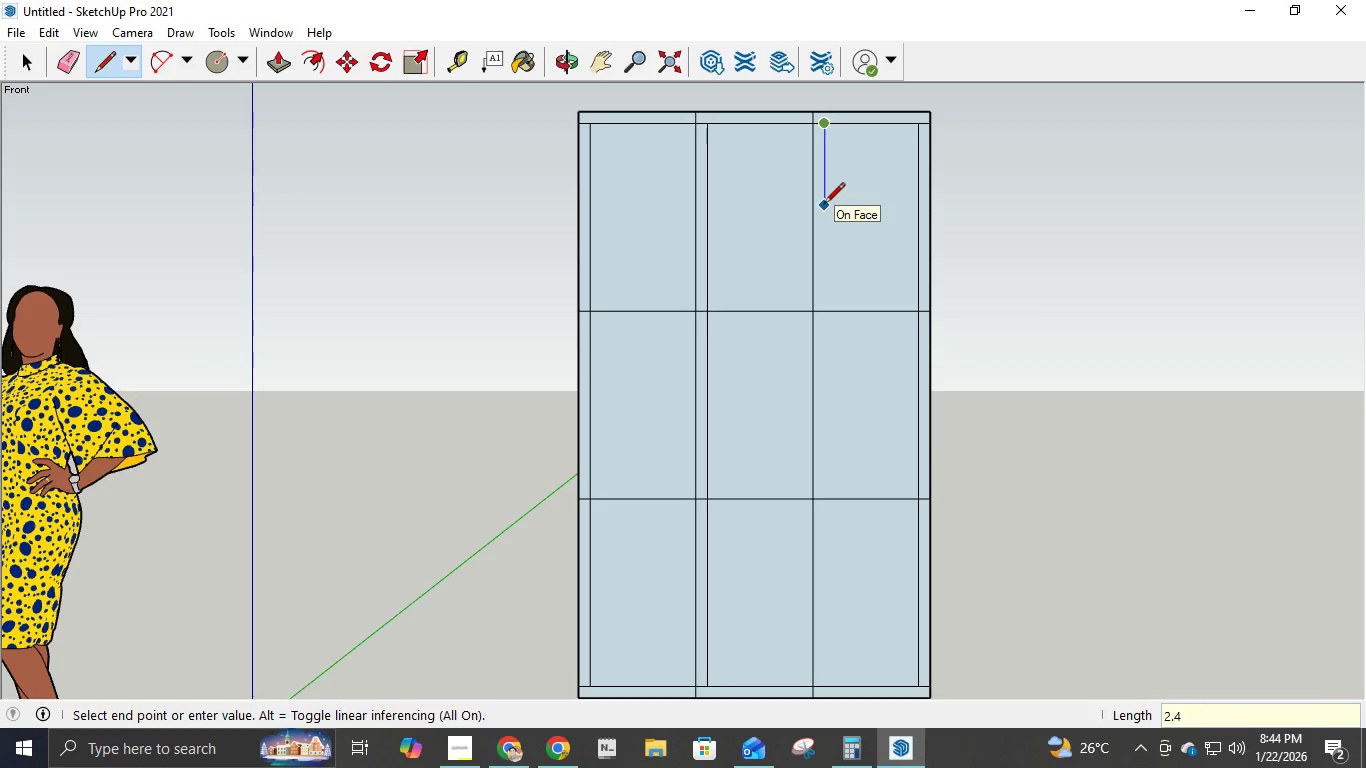 
key(Numpad4)
 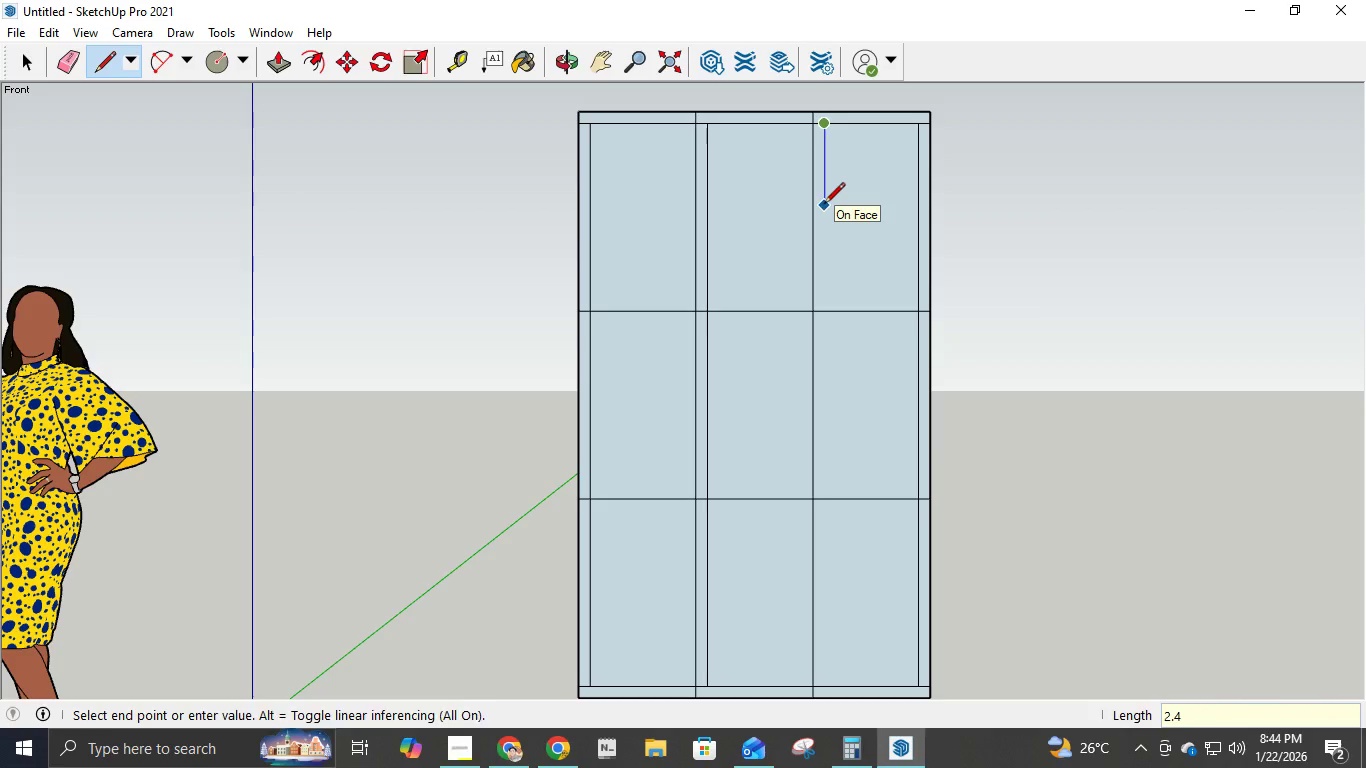 
key(NumpadEnter)
 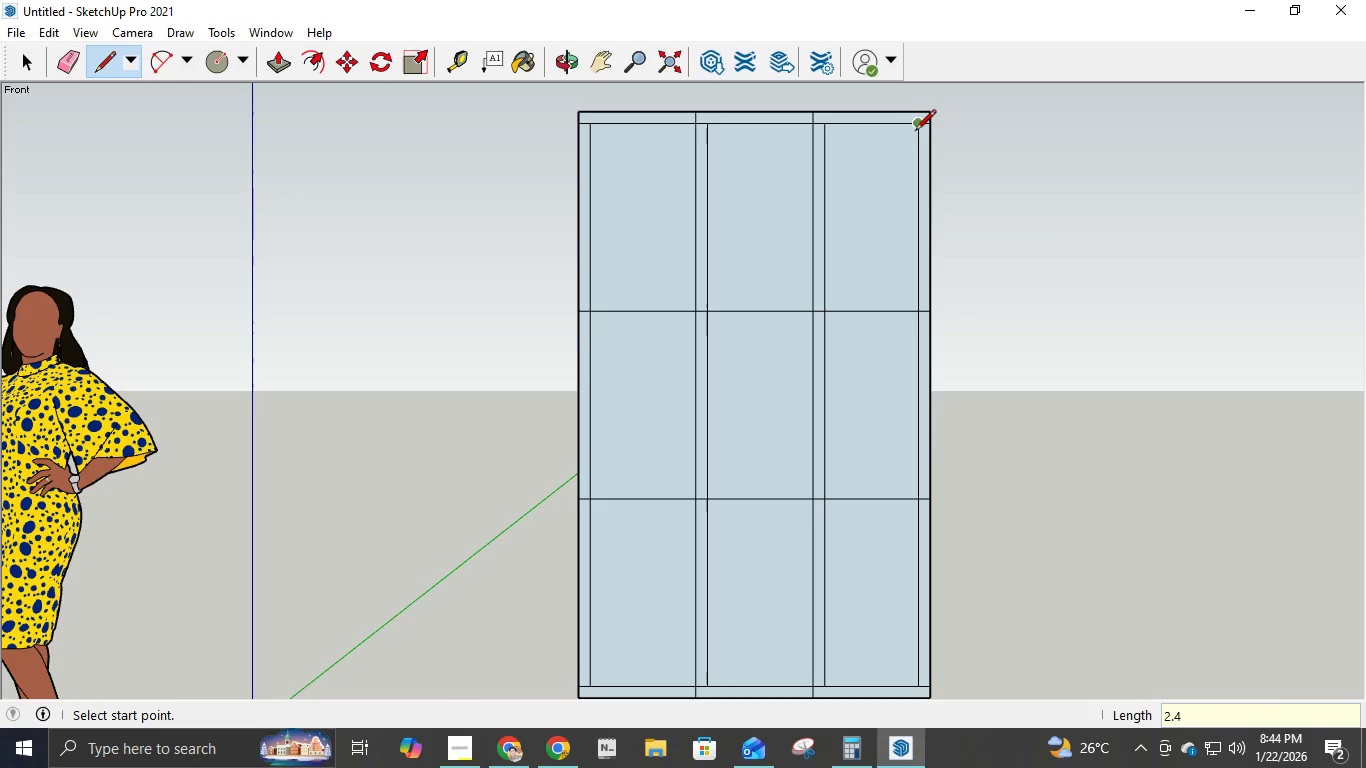 
left_click([921, 124])
 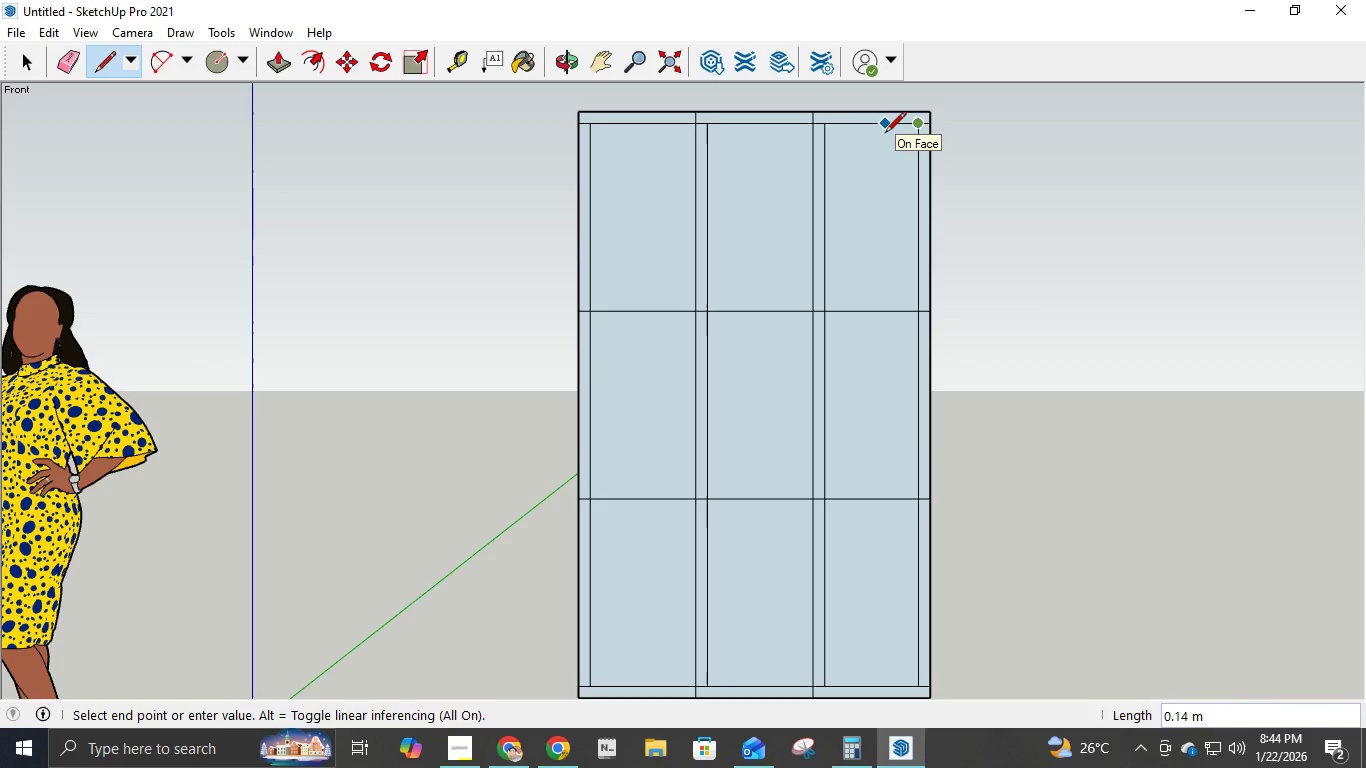 
wait(7.16)
 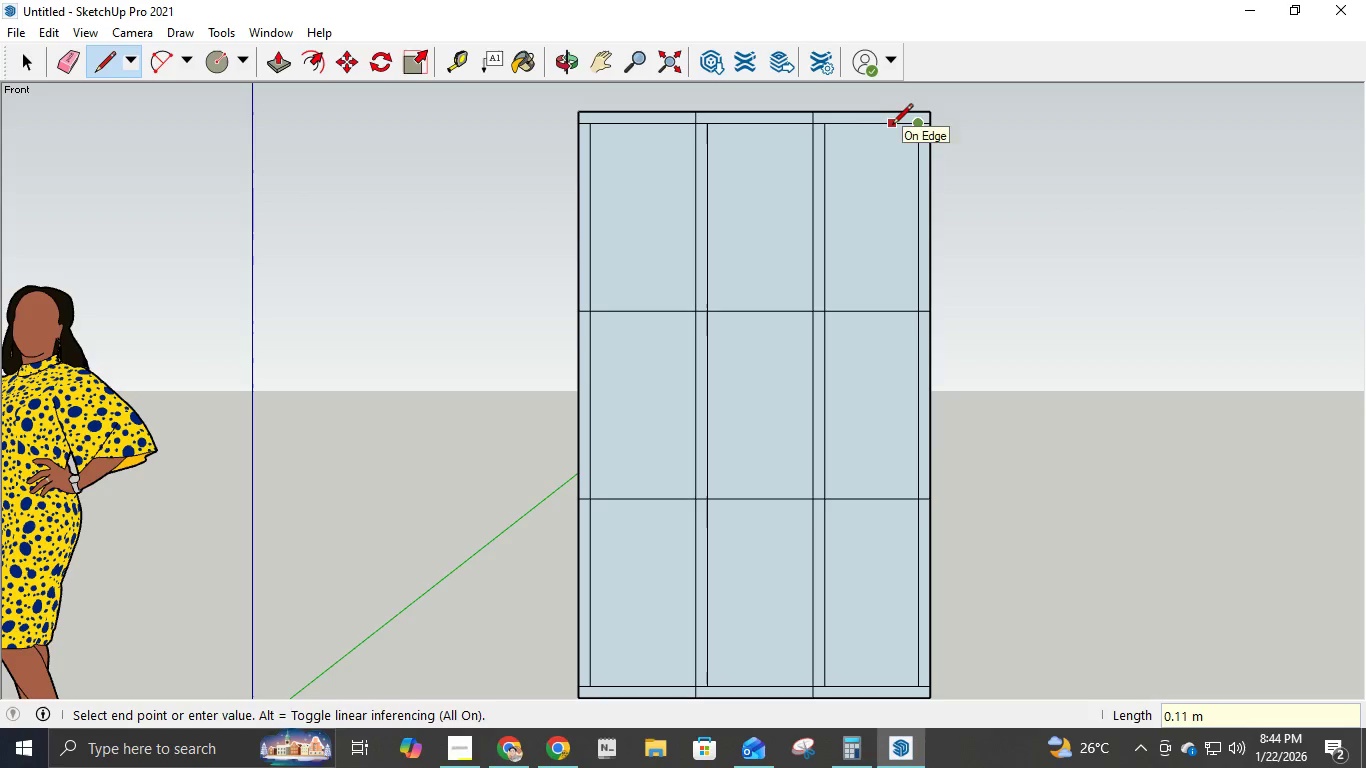 
key(Control+Z)
 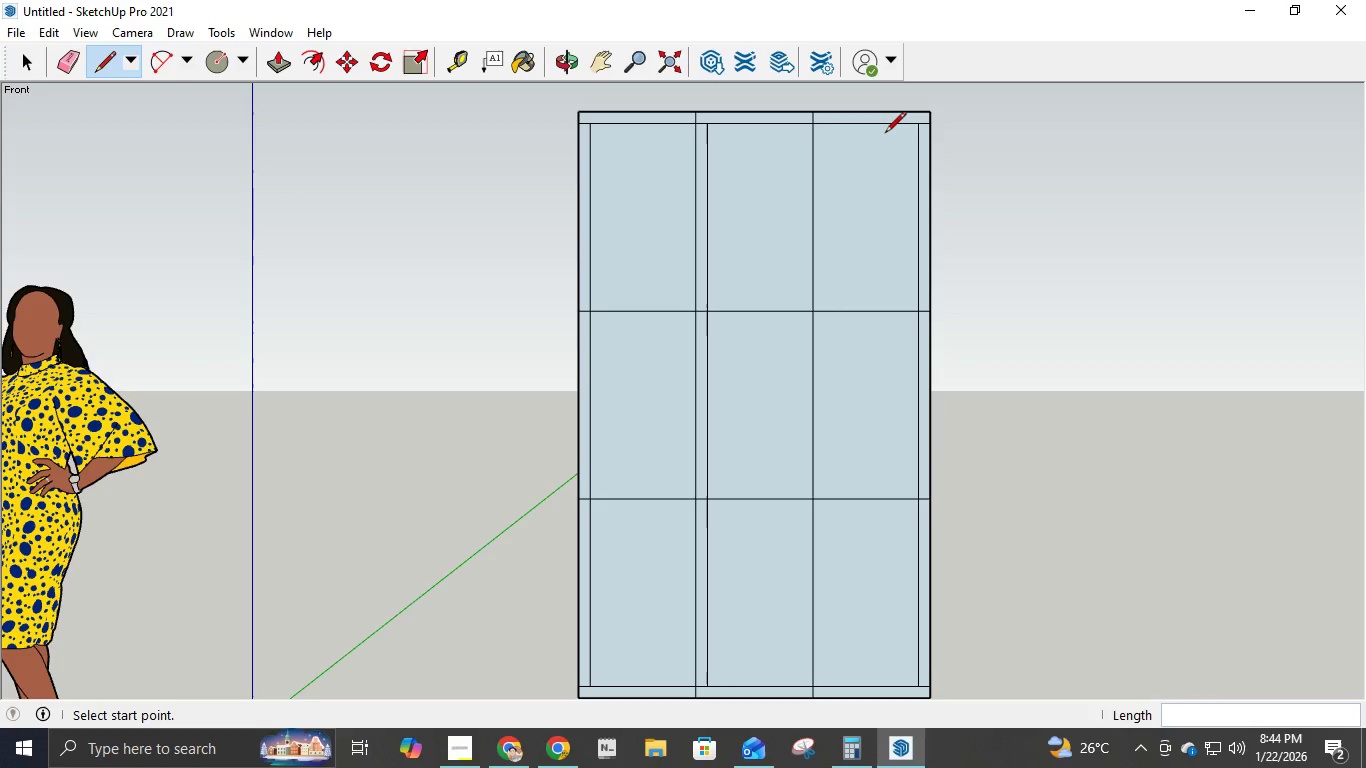 
key(Control+Z)
 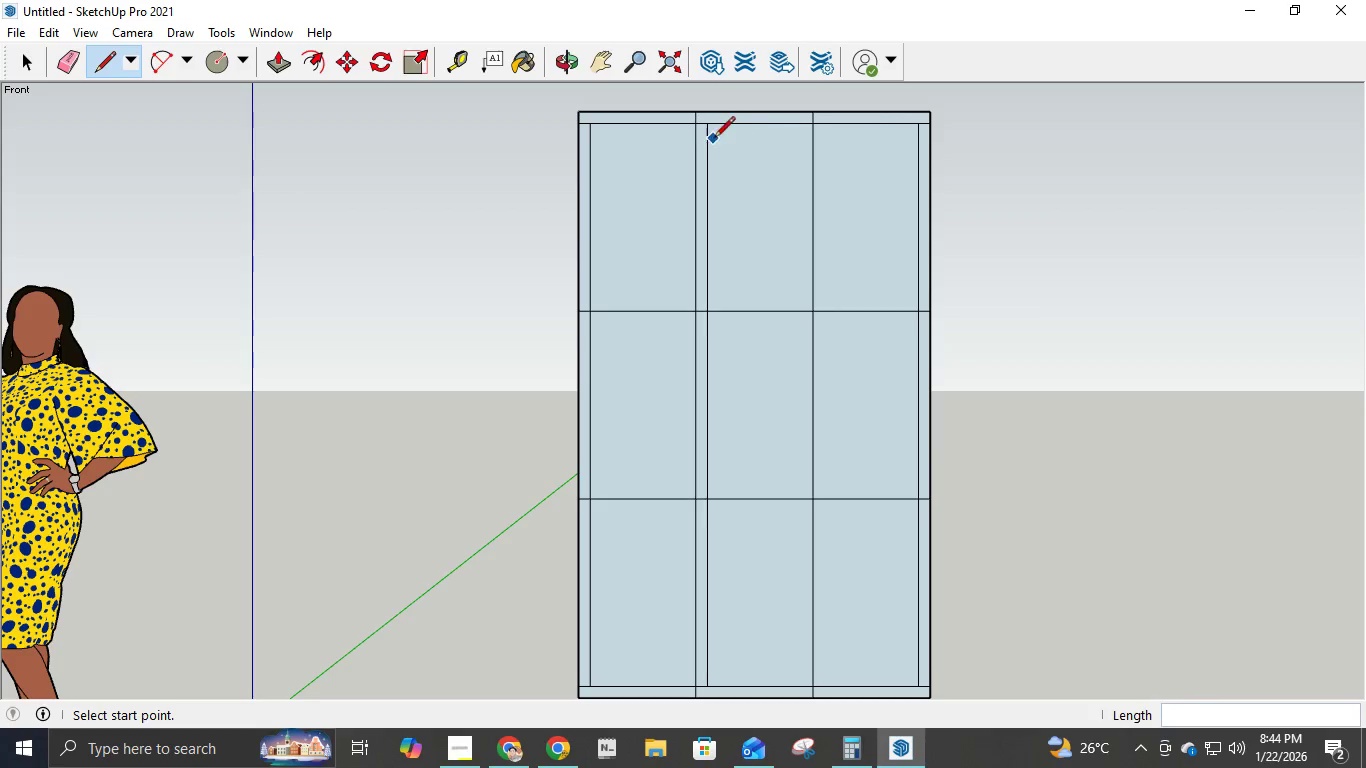 
key(Control+ControlLeft)
 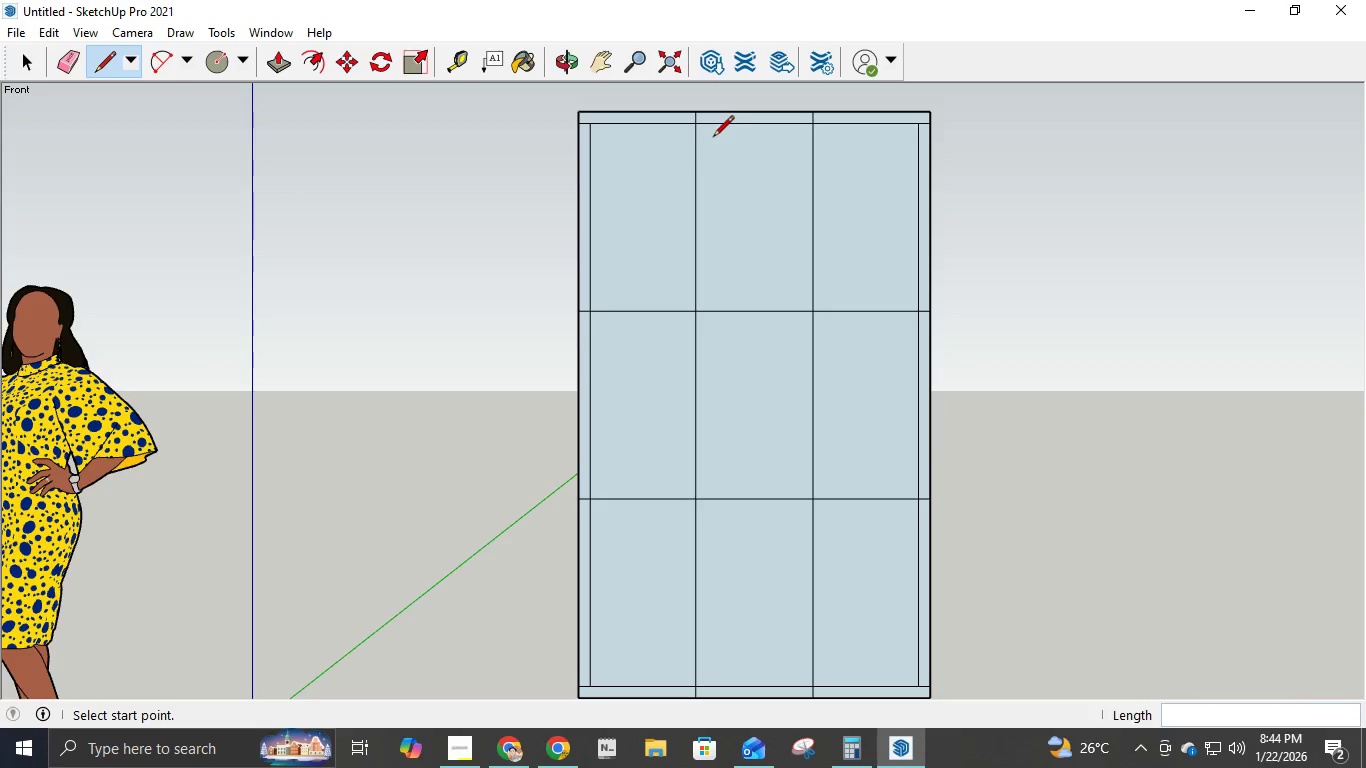 
key(Control+Z)
 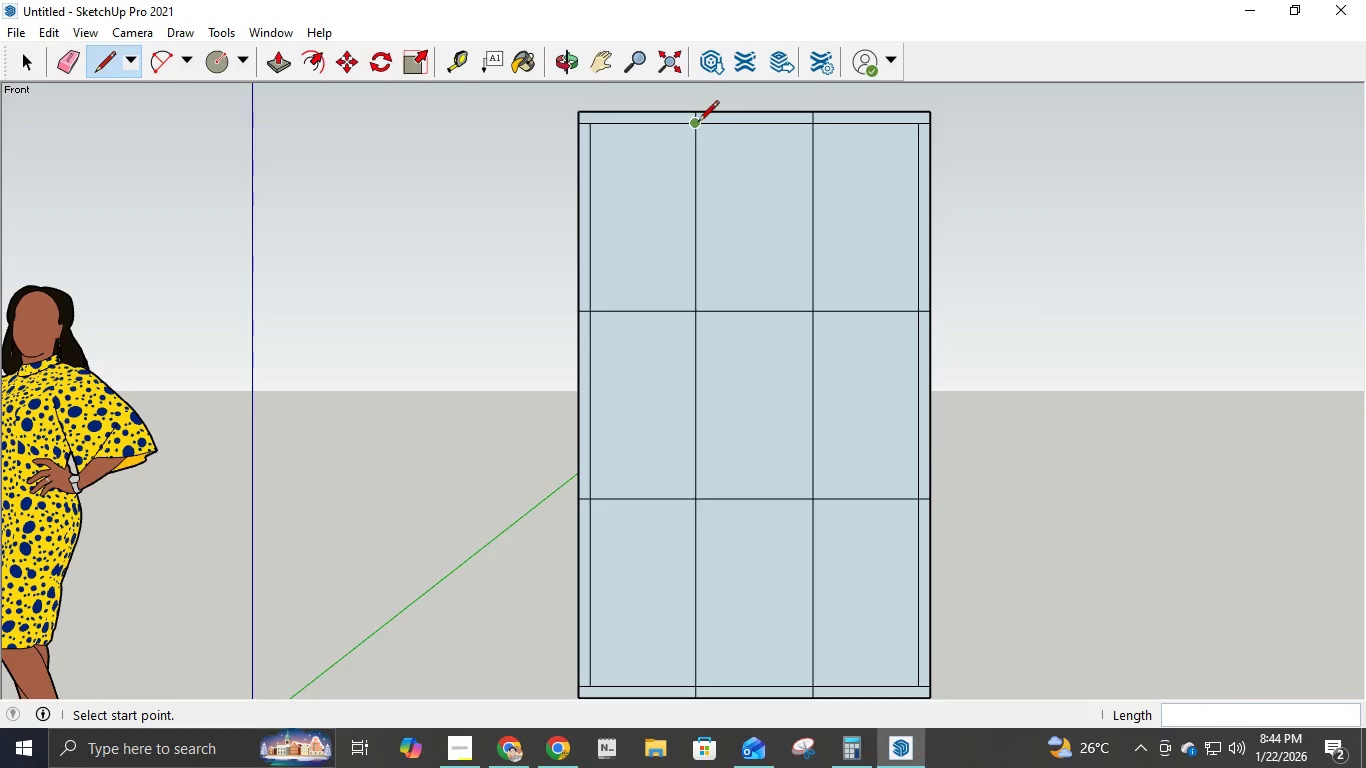 
left_click([698, 123])
 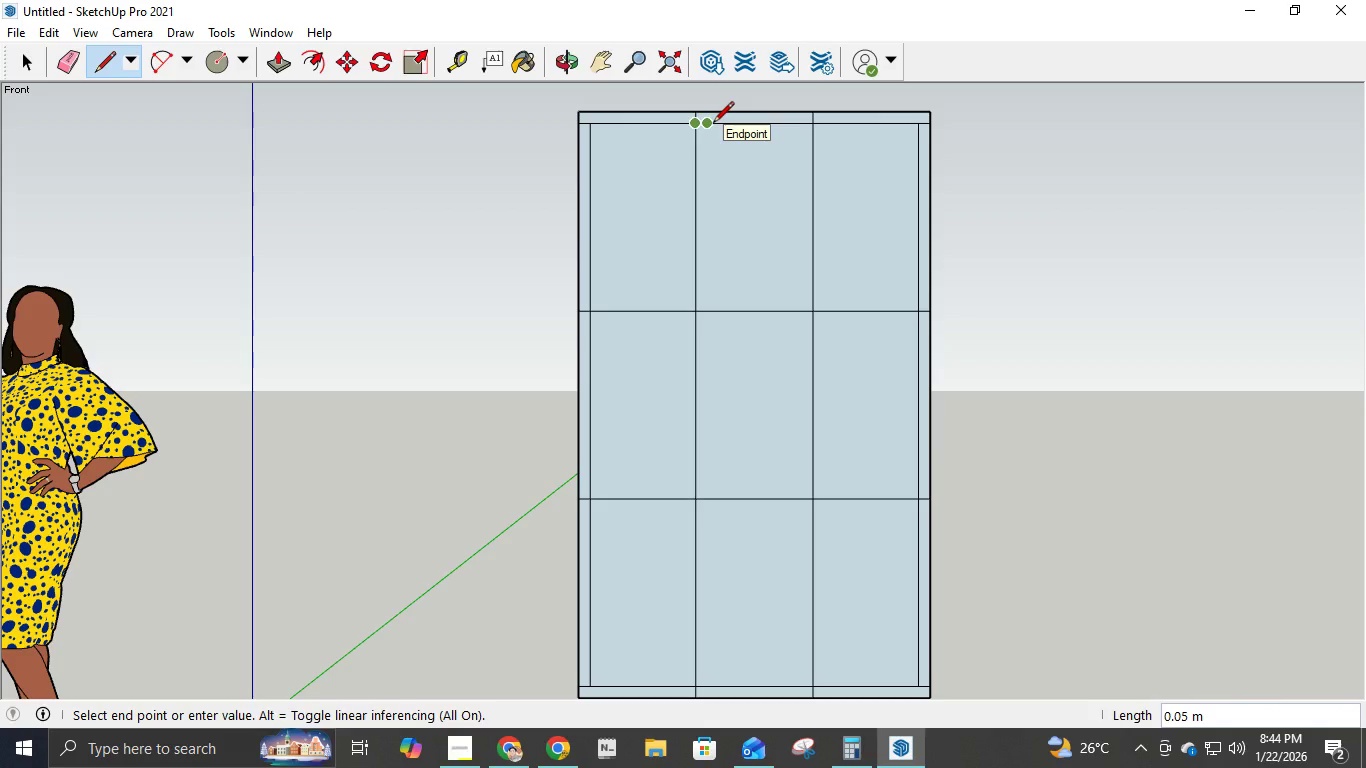 
key(Control+ControlLeft)
 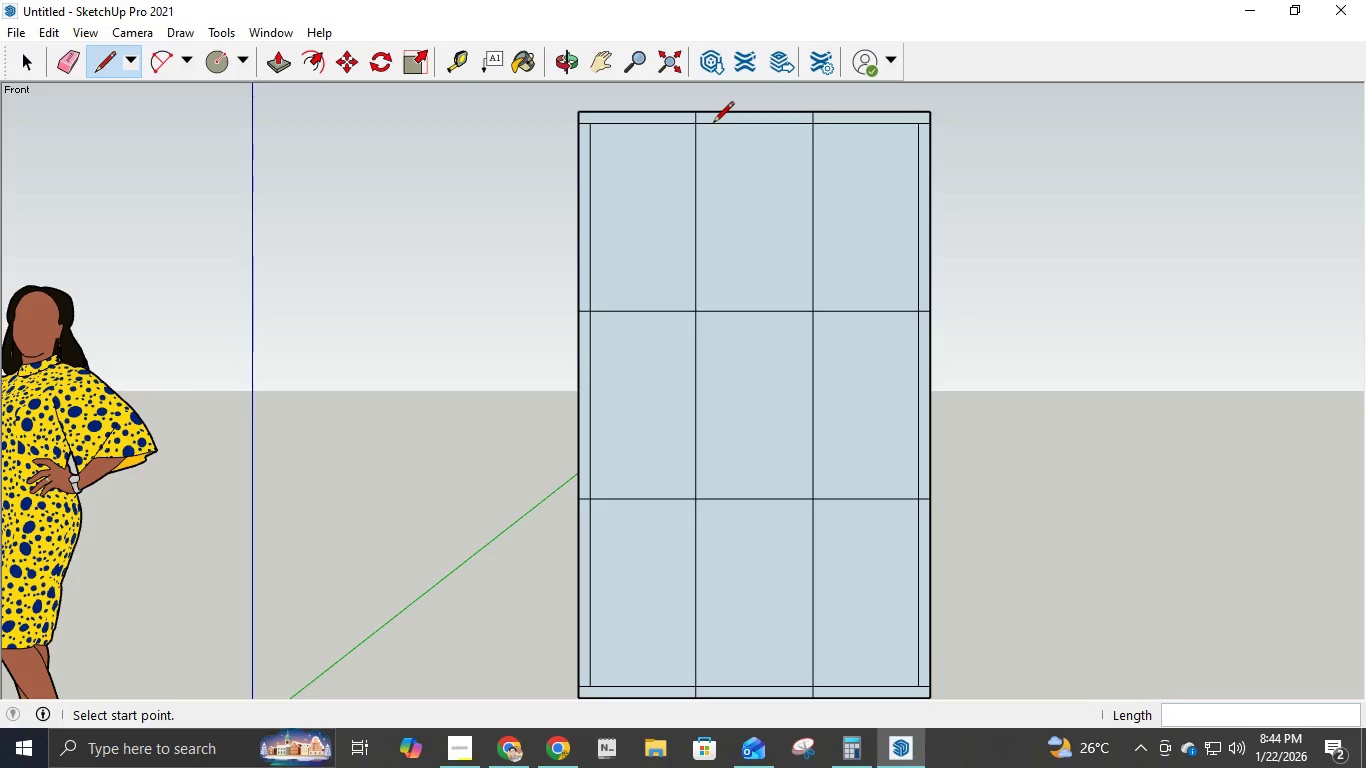 
key(Control+Z)
 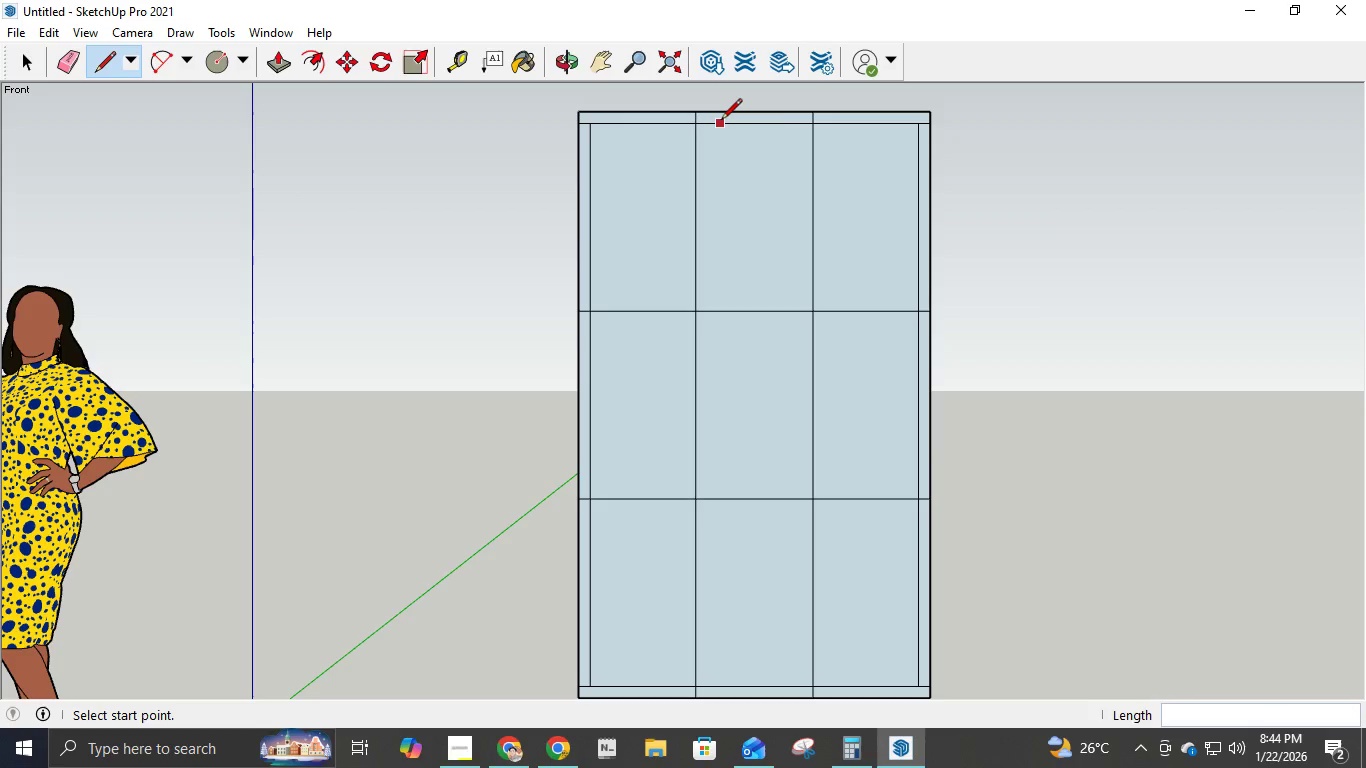 
key(NumpadDecimal)
 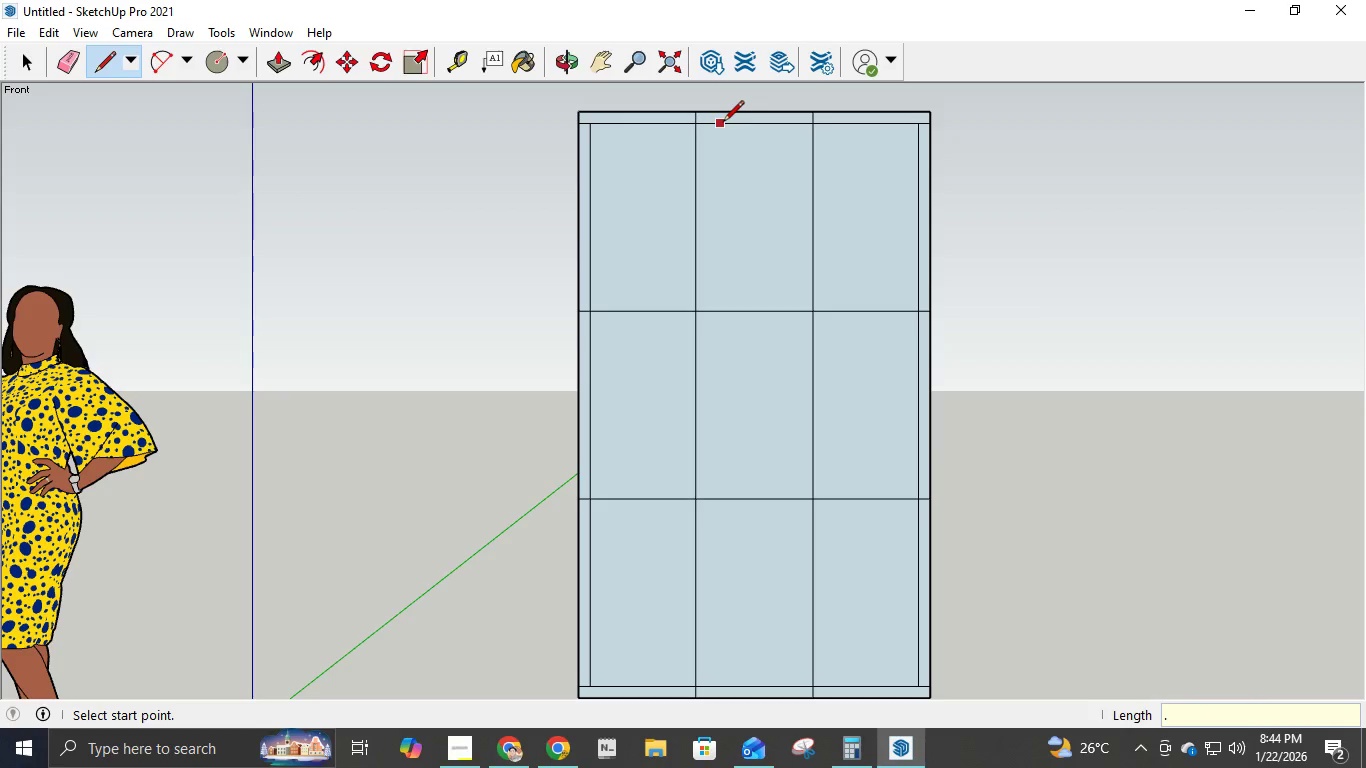 
key(Numpad0)
 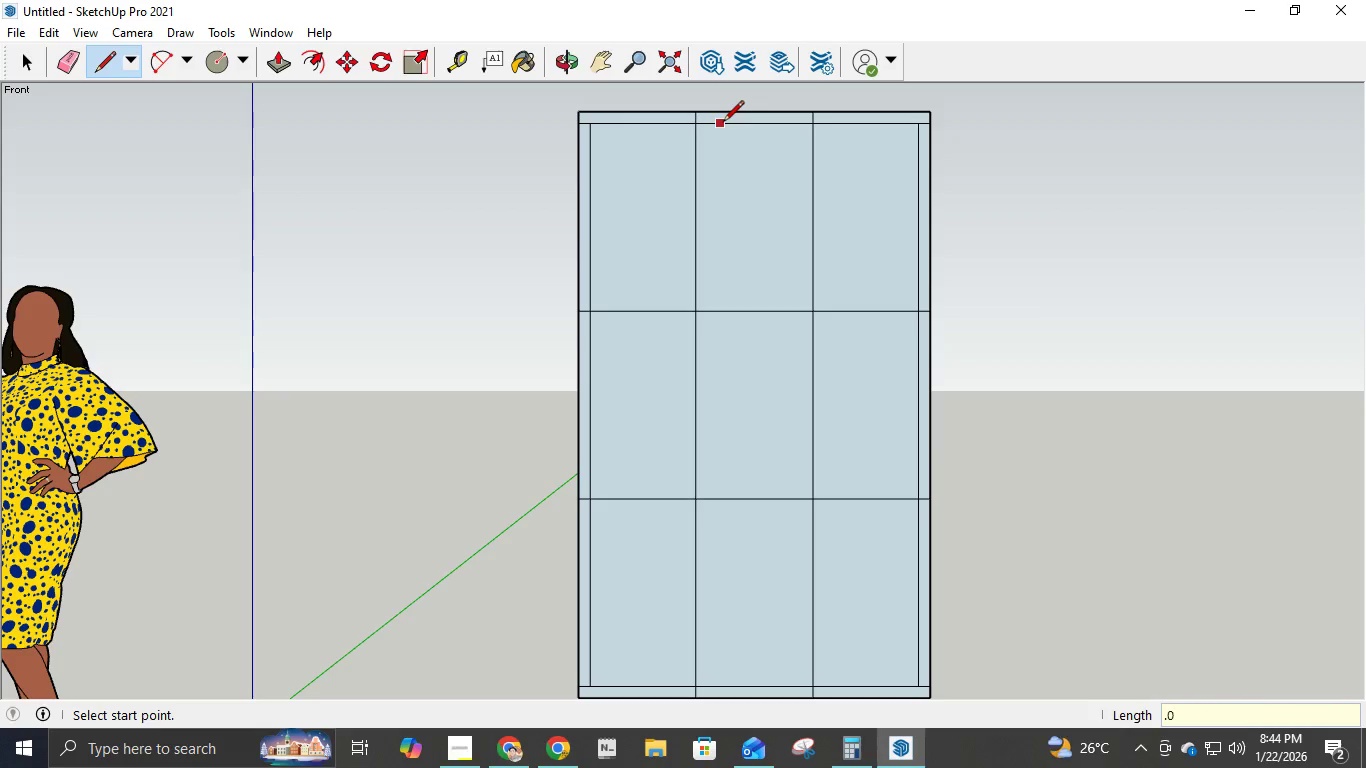 
key(Numpad2)
 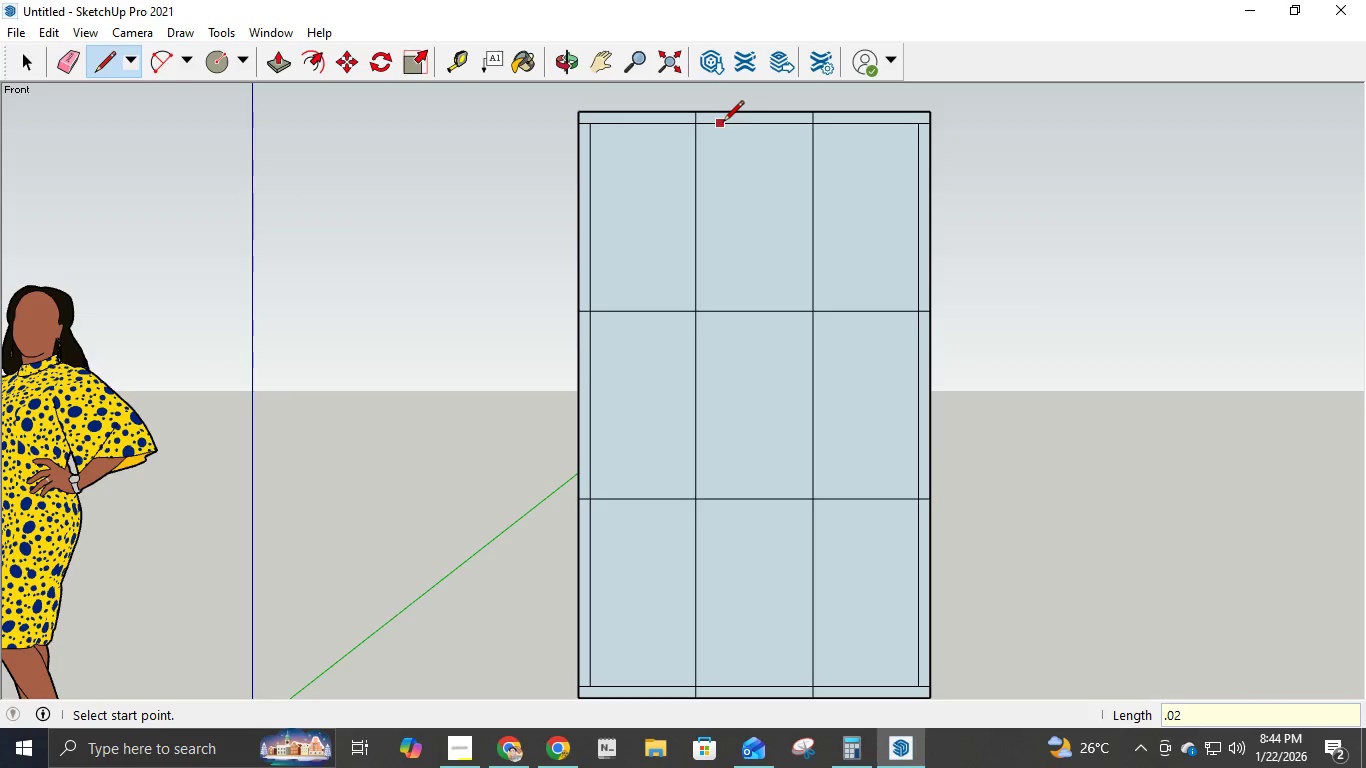 
key(NumpadEnter)
 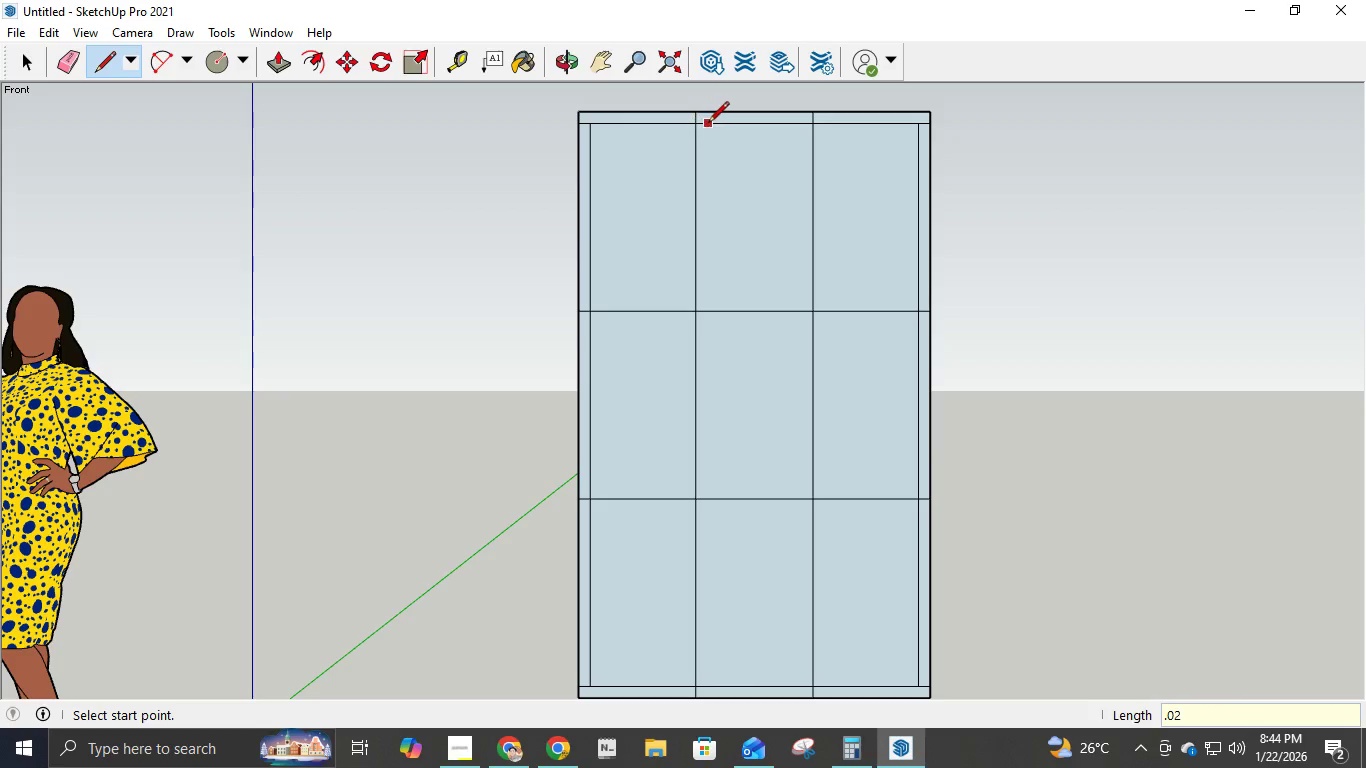 
scroll: coordinate [688, 128], scroll_direction: up, amount: 20.0
 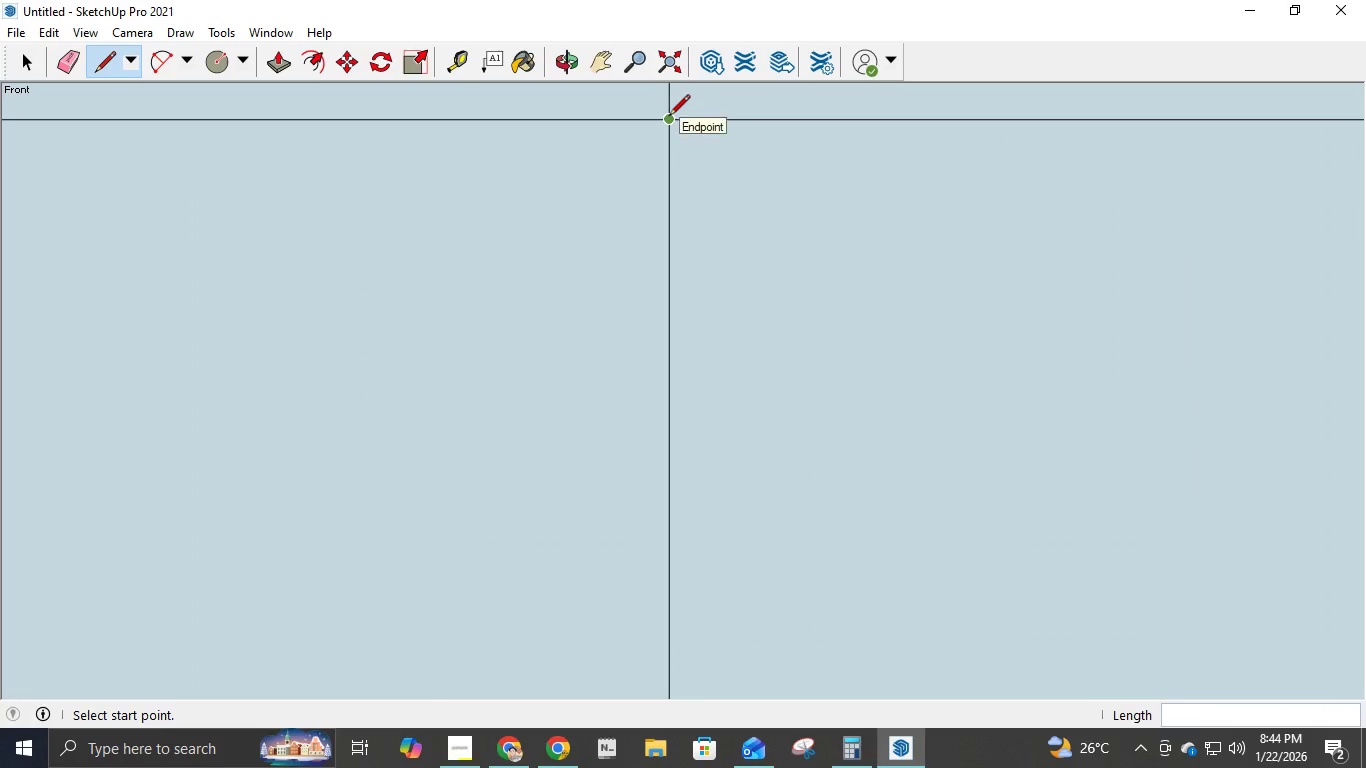 
left_click([669, 118])
 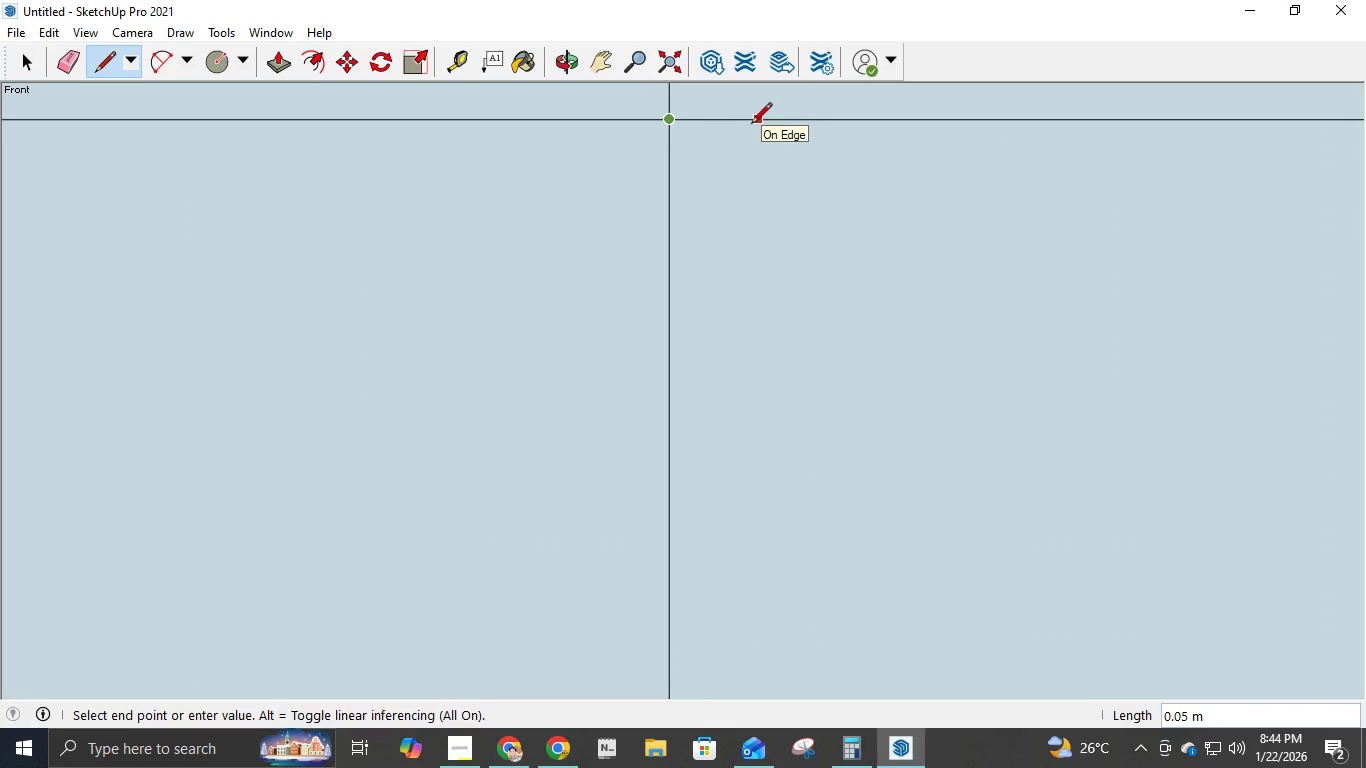 
key(NumpadDecimal)
 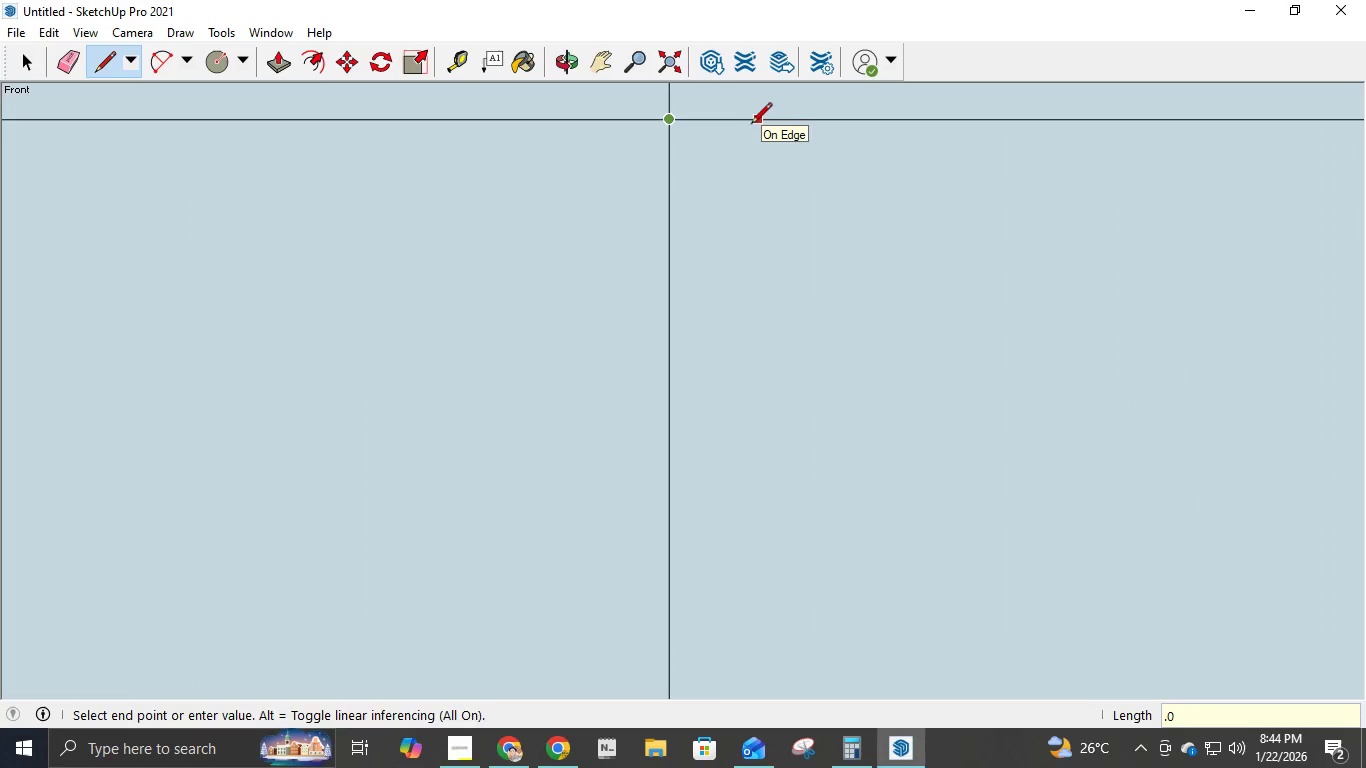 
key(Numpad0)
 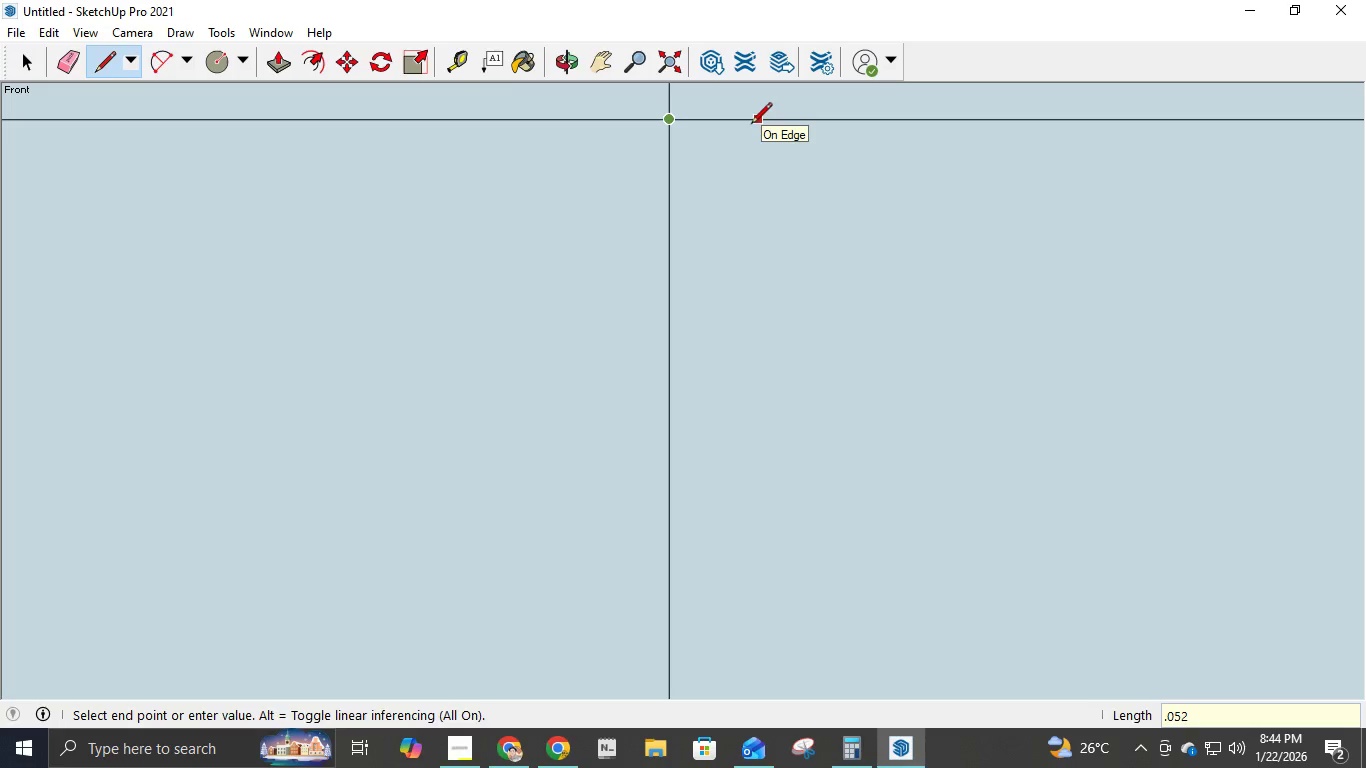 
key(Numpad2)
 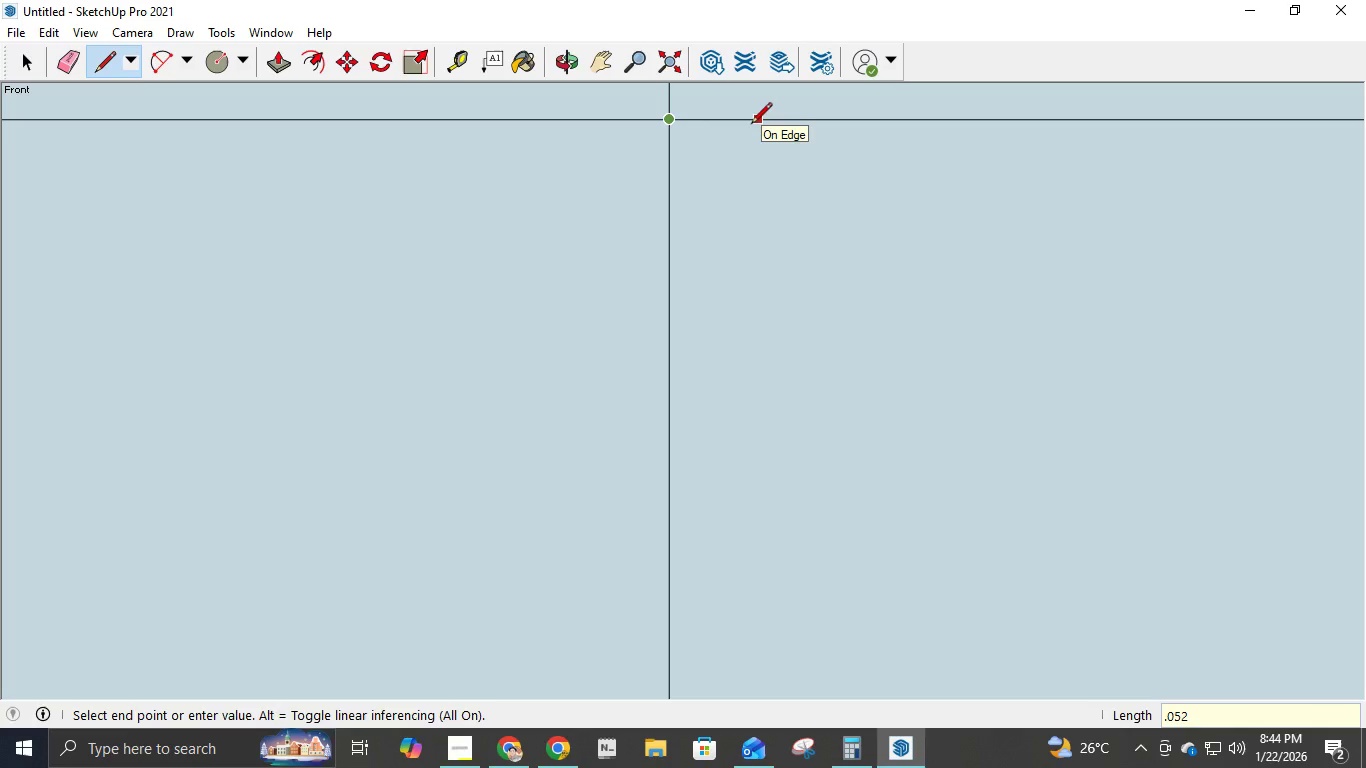 
key(Numpad5)
 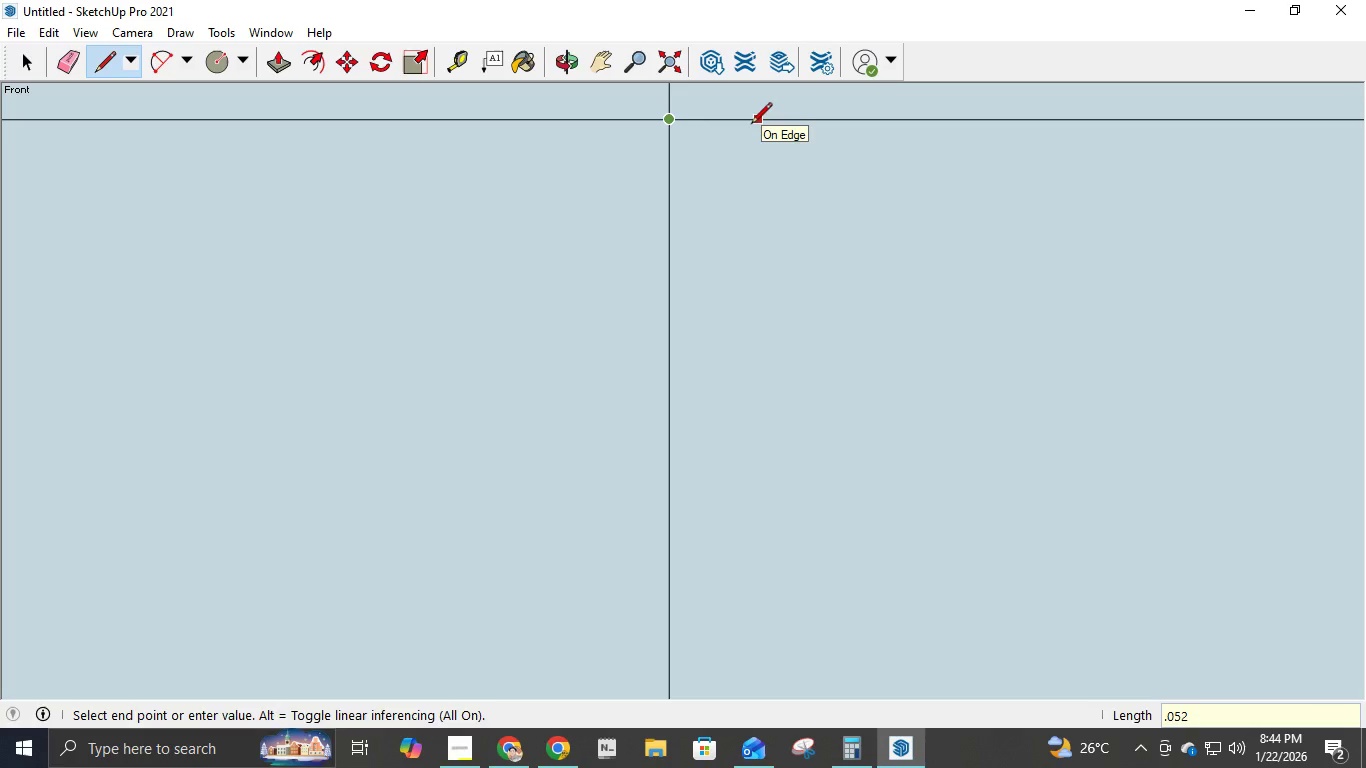 
key(Backspace)
 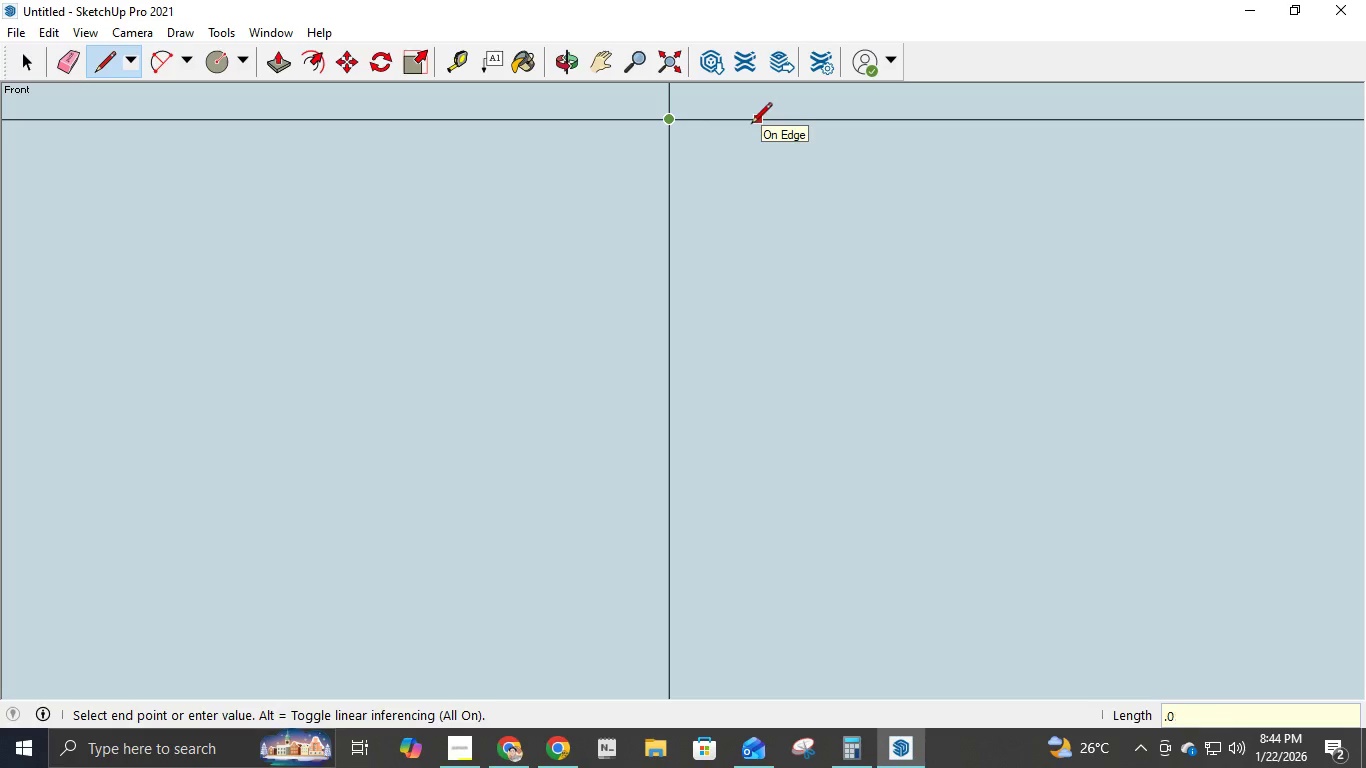 
key(Backspace)
 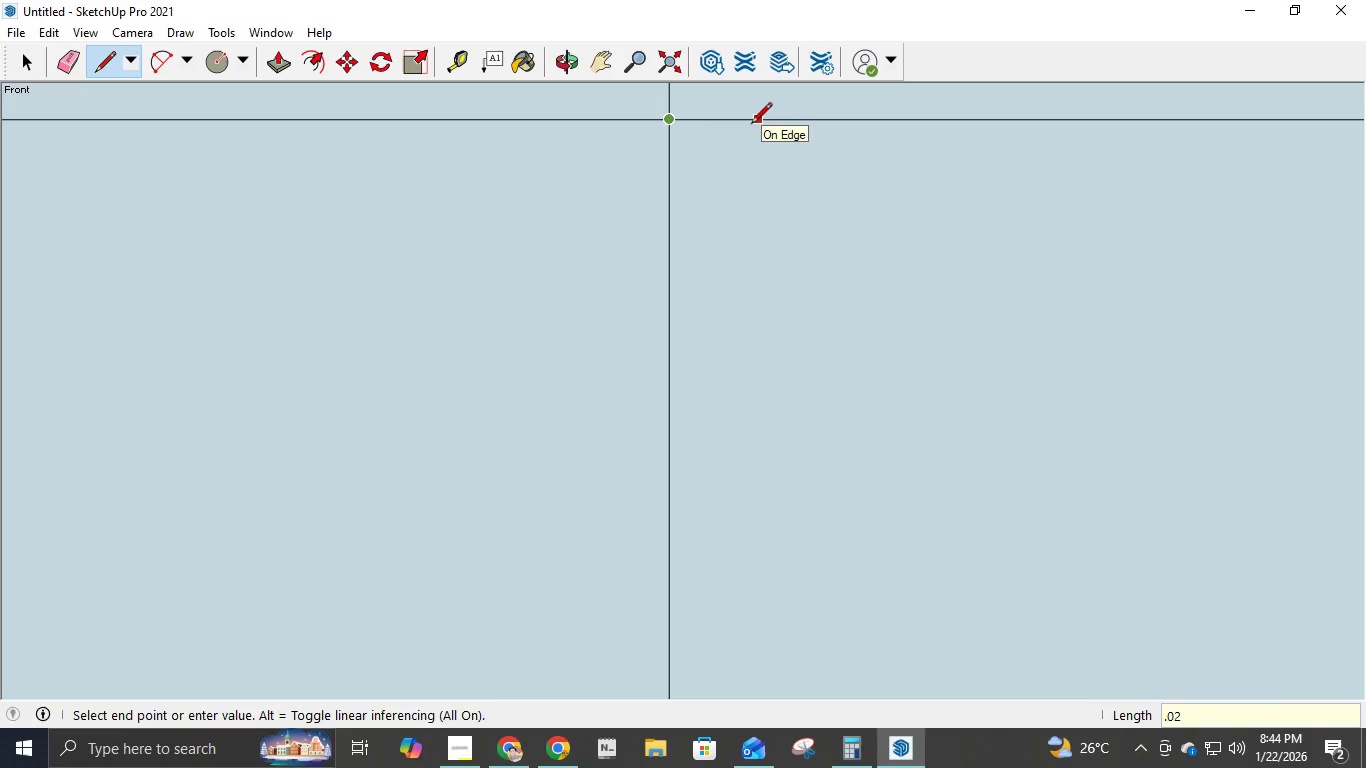 
key(Numpad2)
 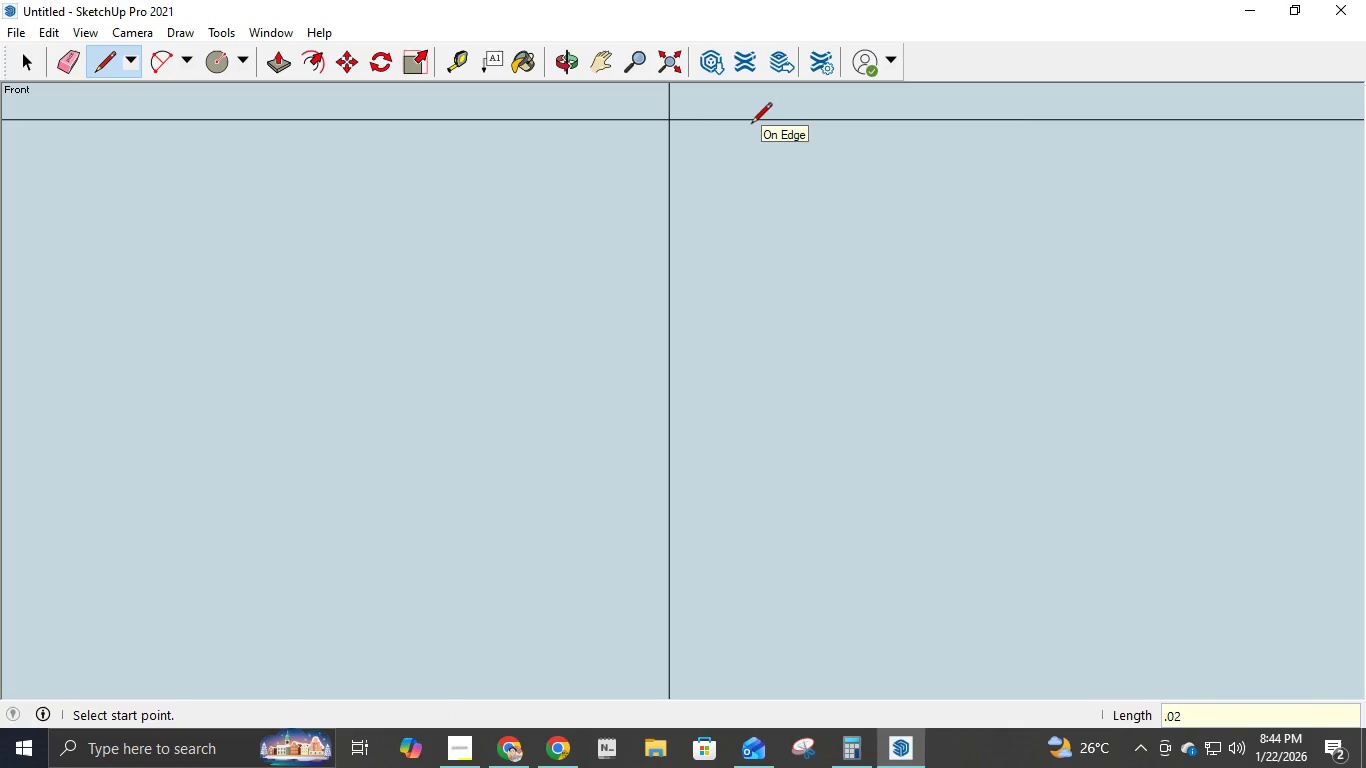 
key(NumpadEnter)
 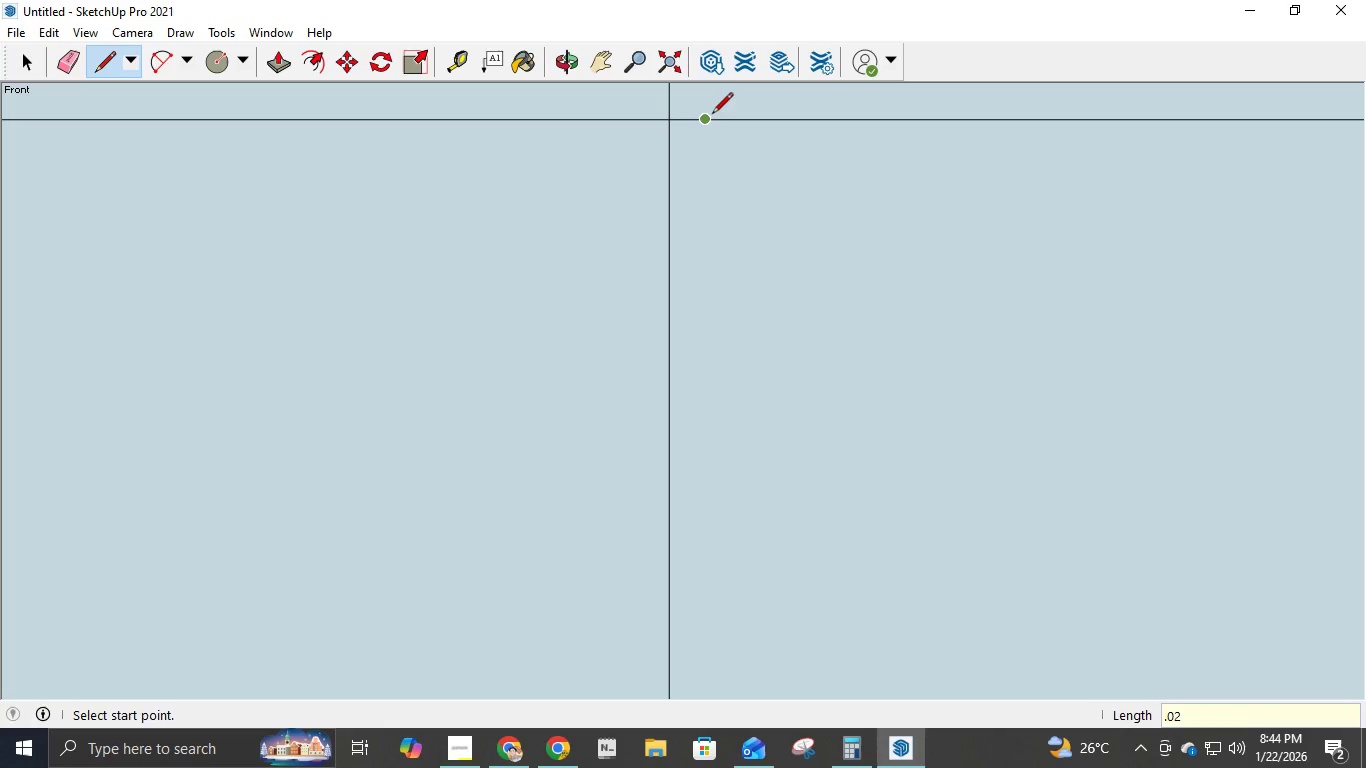 
left_click([709, 115])
 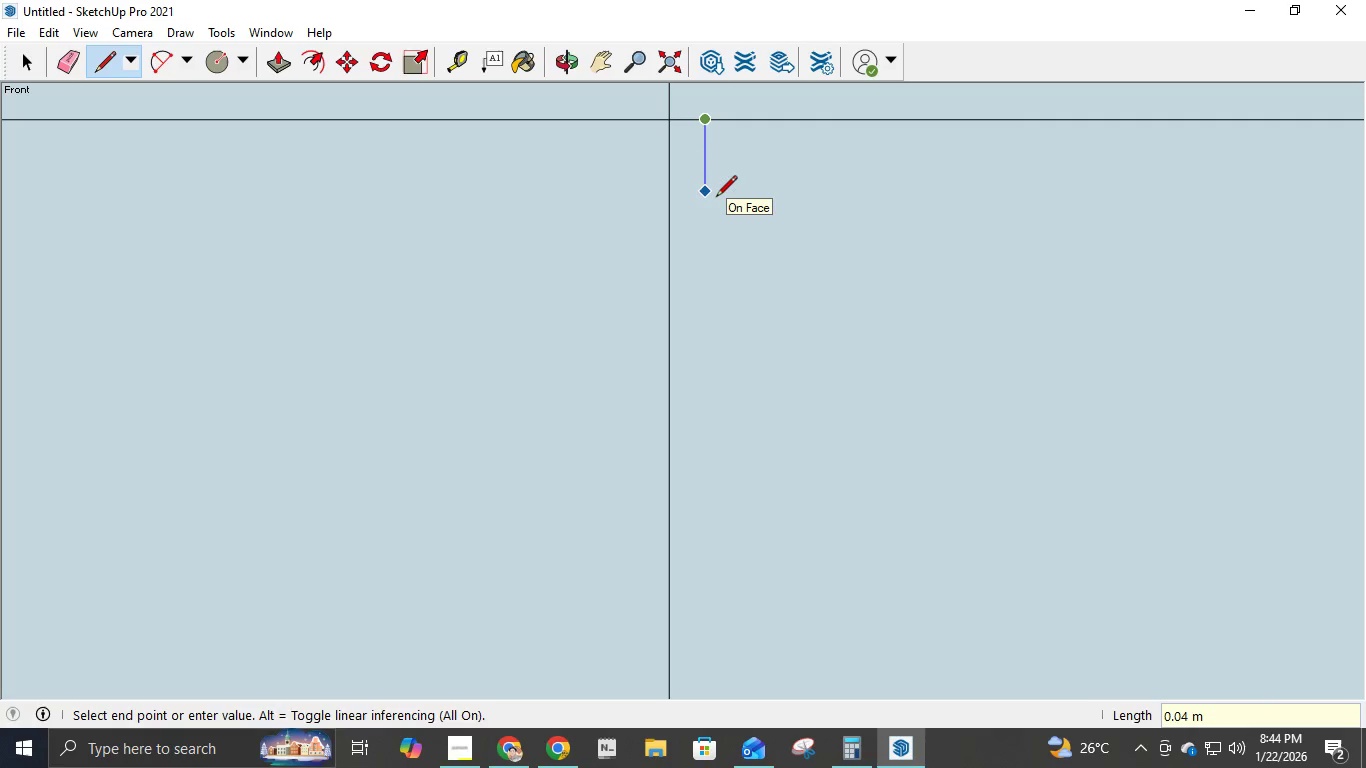 
key(Numpad2)
 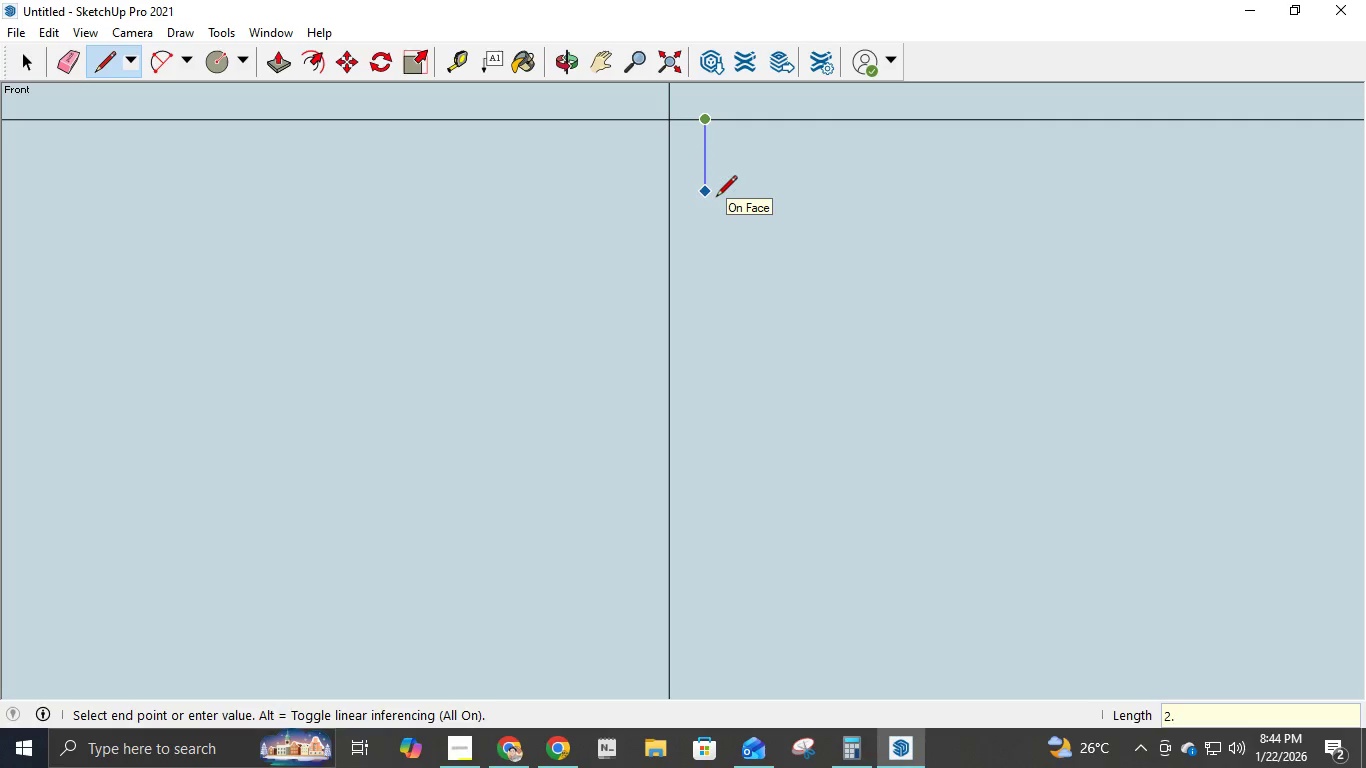 
key(NumpadDecimal)
 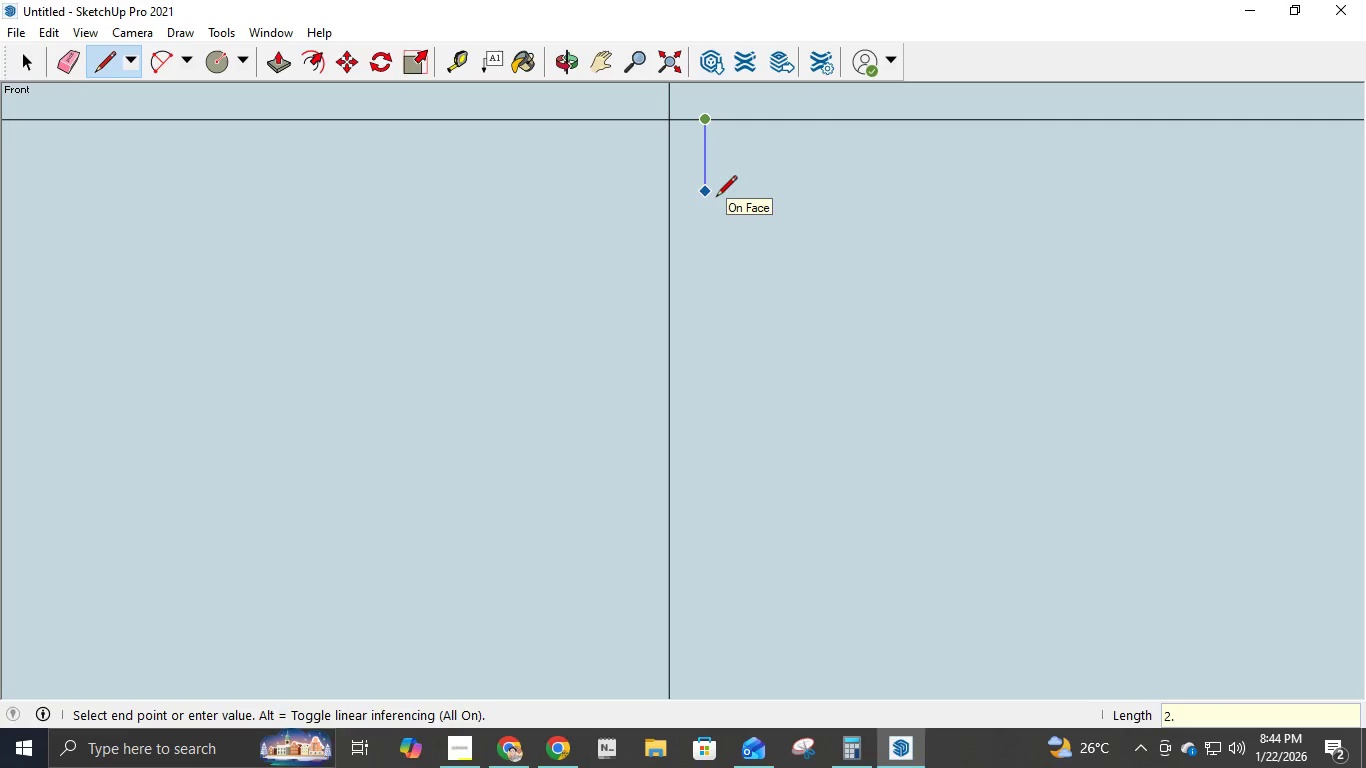 
key(Numpad4)
 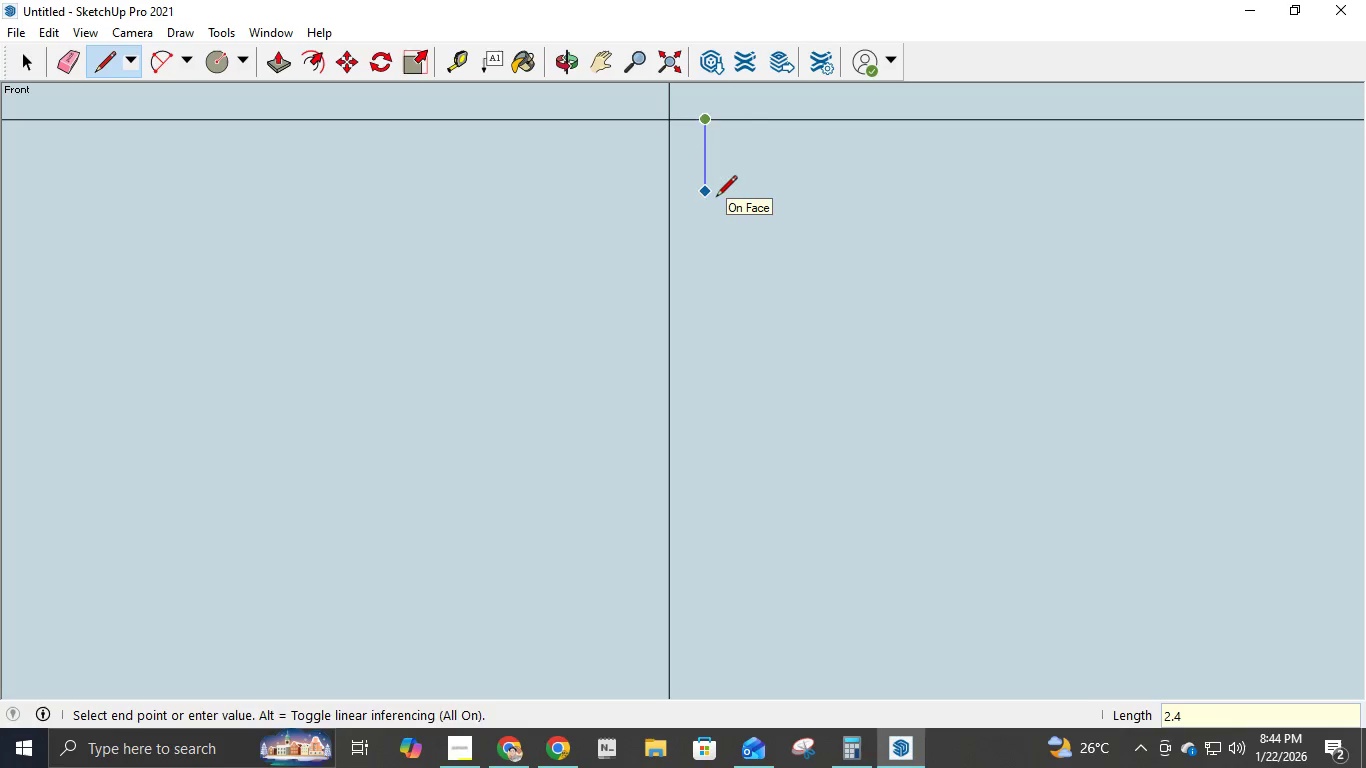 
key(NumpadEnter)
 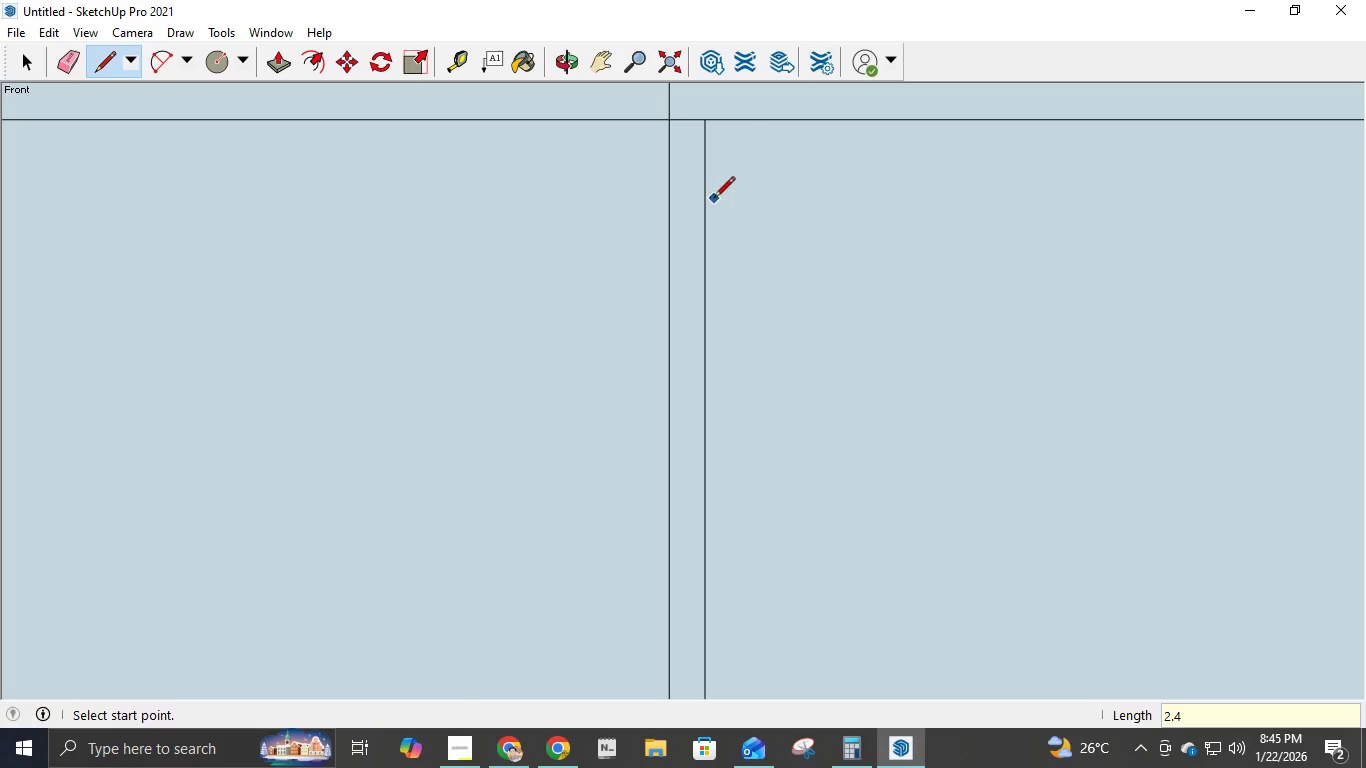 
scroll: coordinate [714, 220], scroll_direction: down, amount: 13.0
 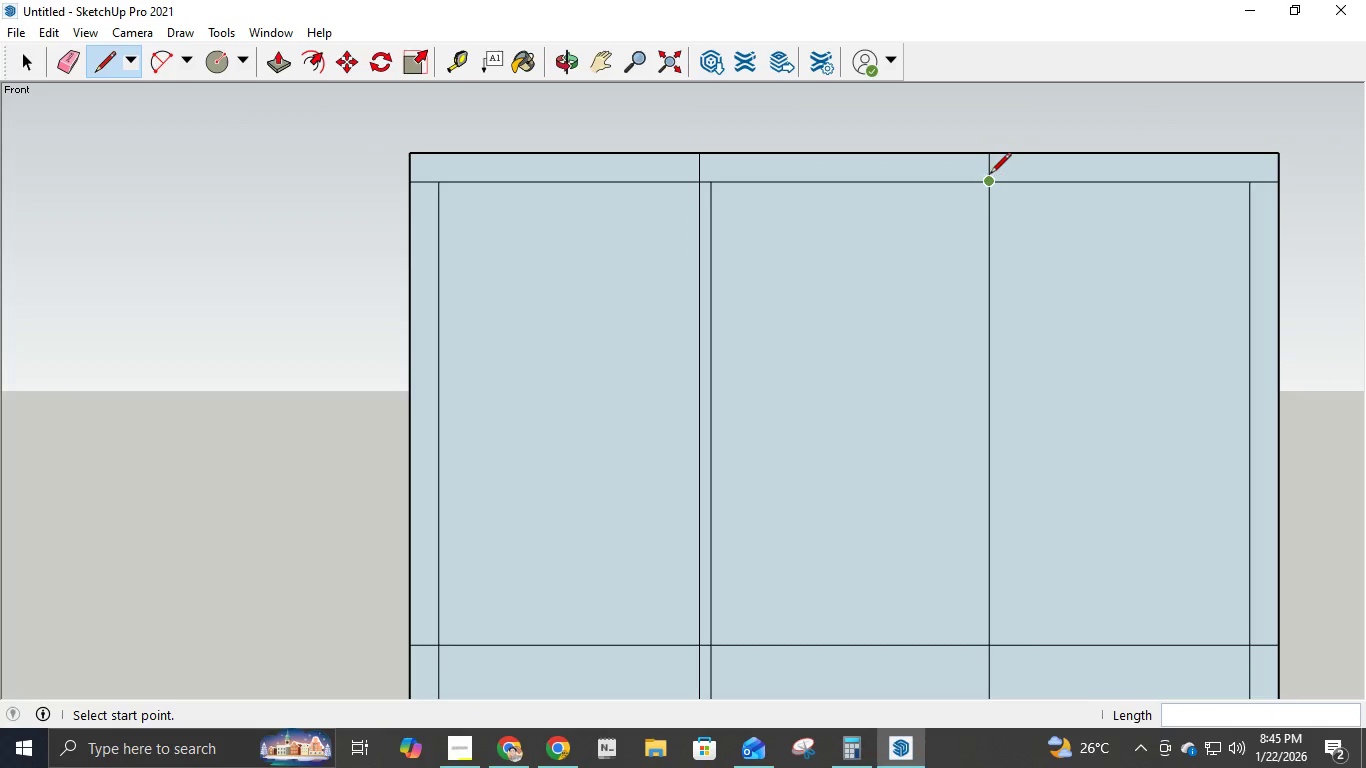 
left_click([989, 180])
 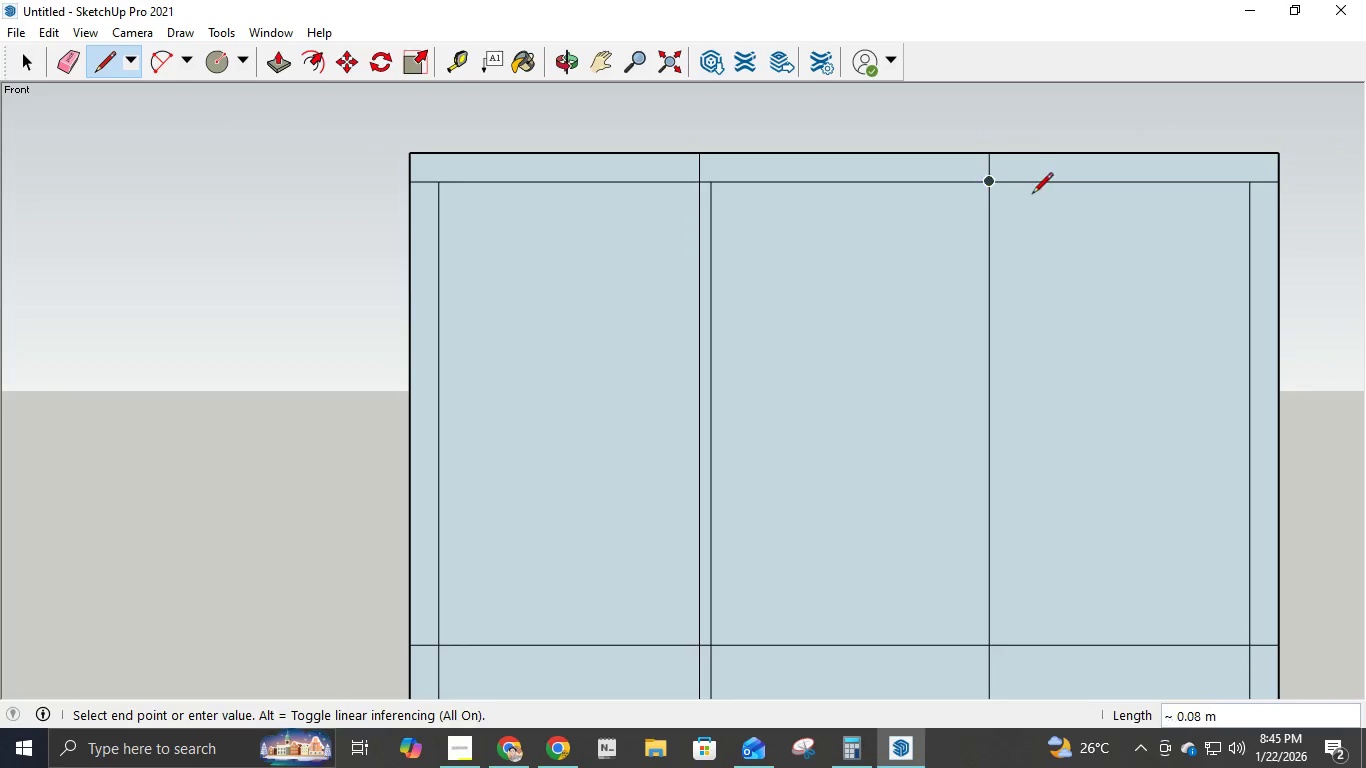 
scroll: coordinate [1026, 182], scroll_direction: up, amount: 9.0
 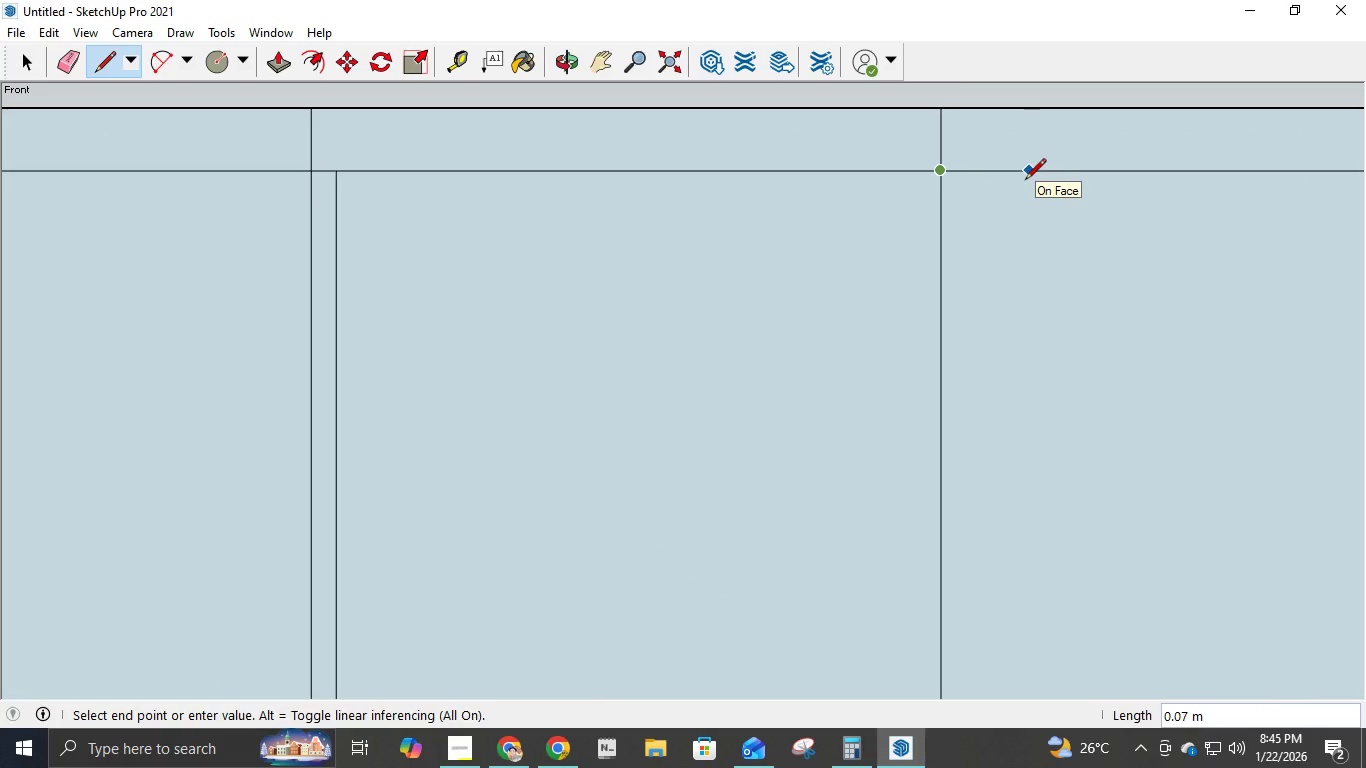 
key(NumpadDecimal)
 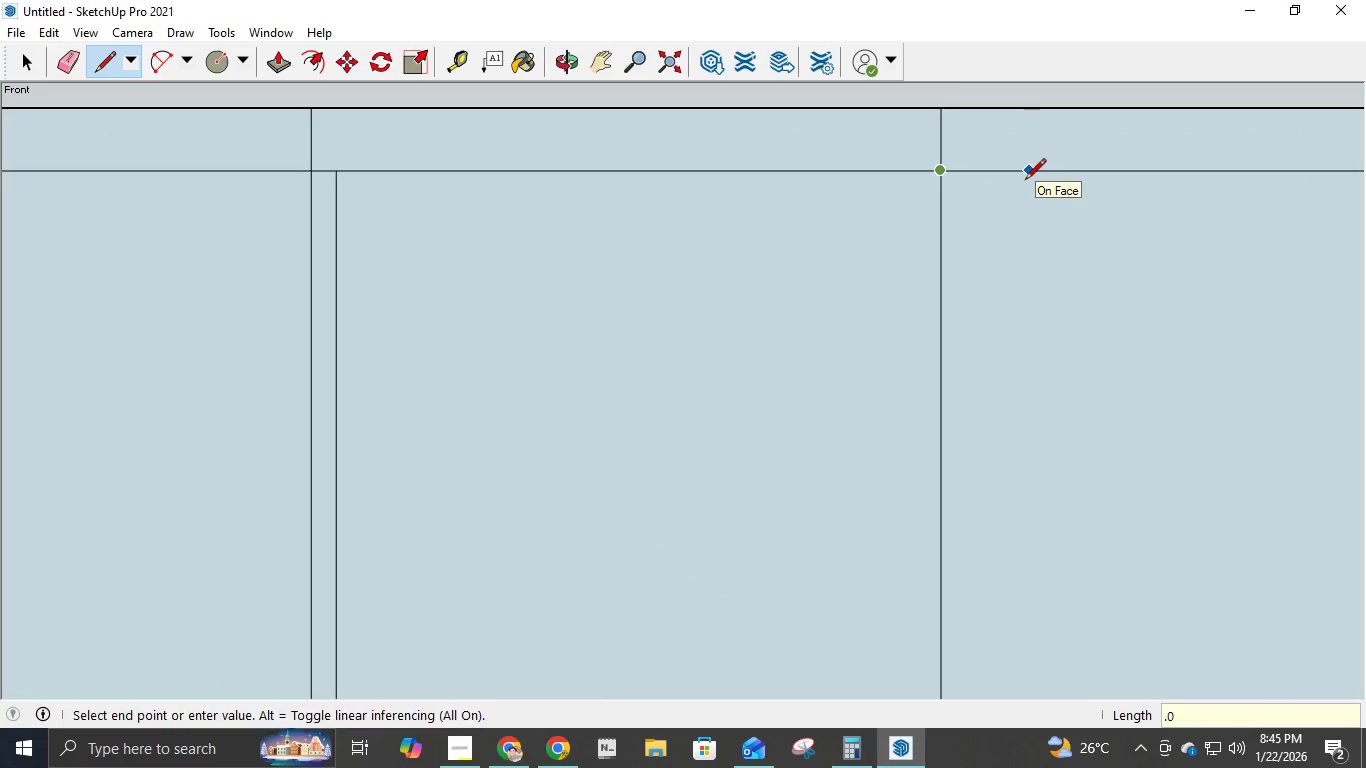 
key(Numpad0)
 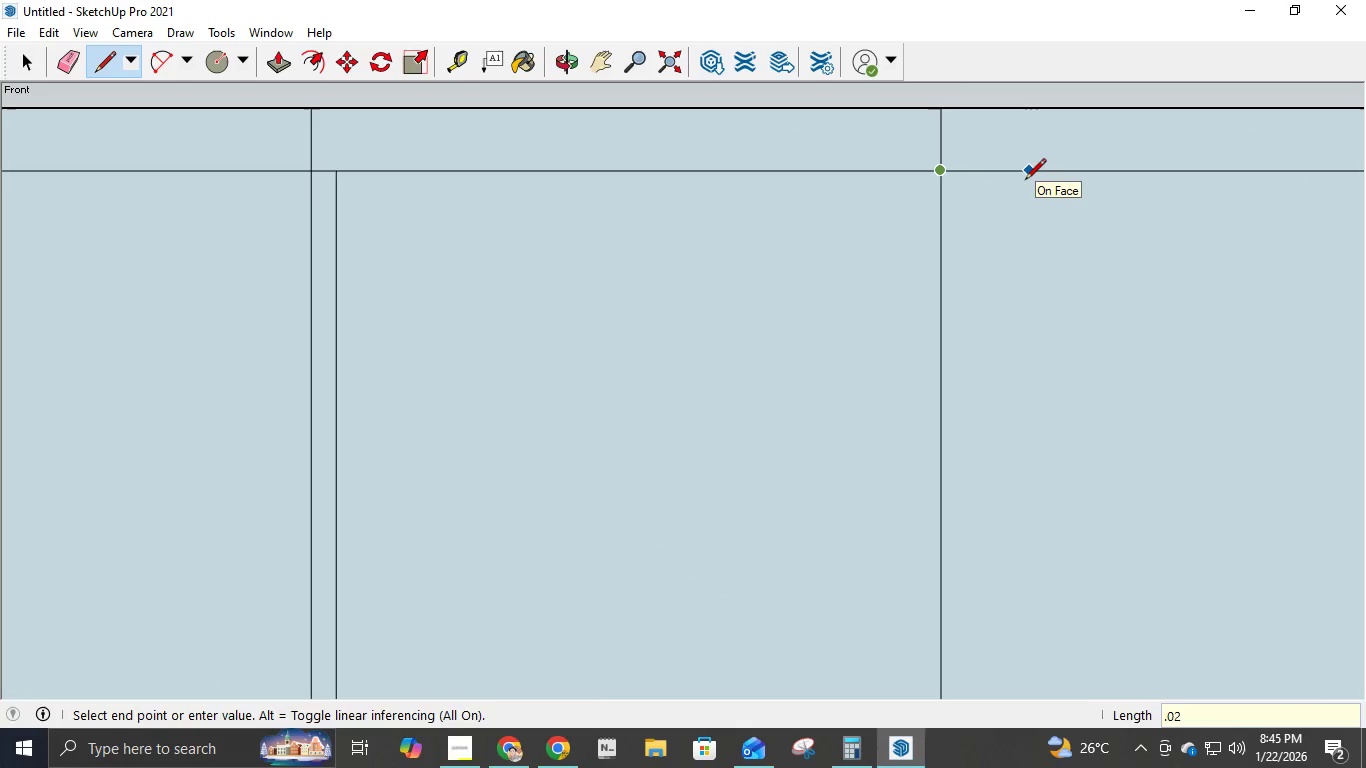 
key(Numpad2)
 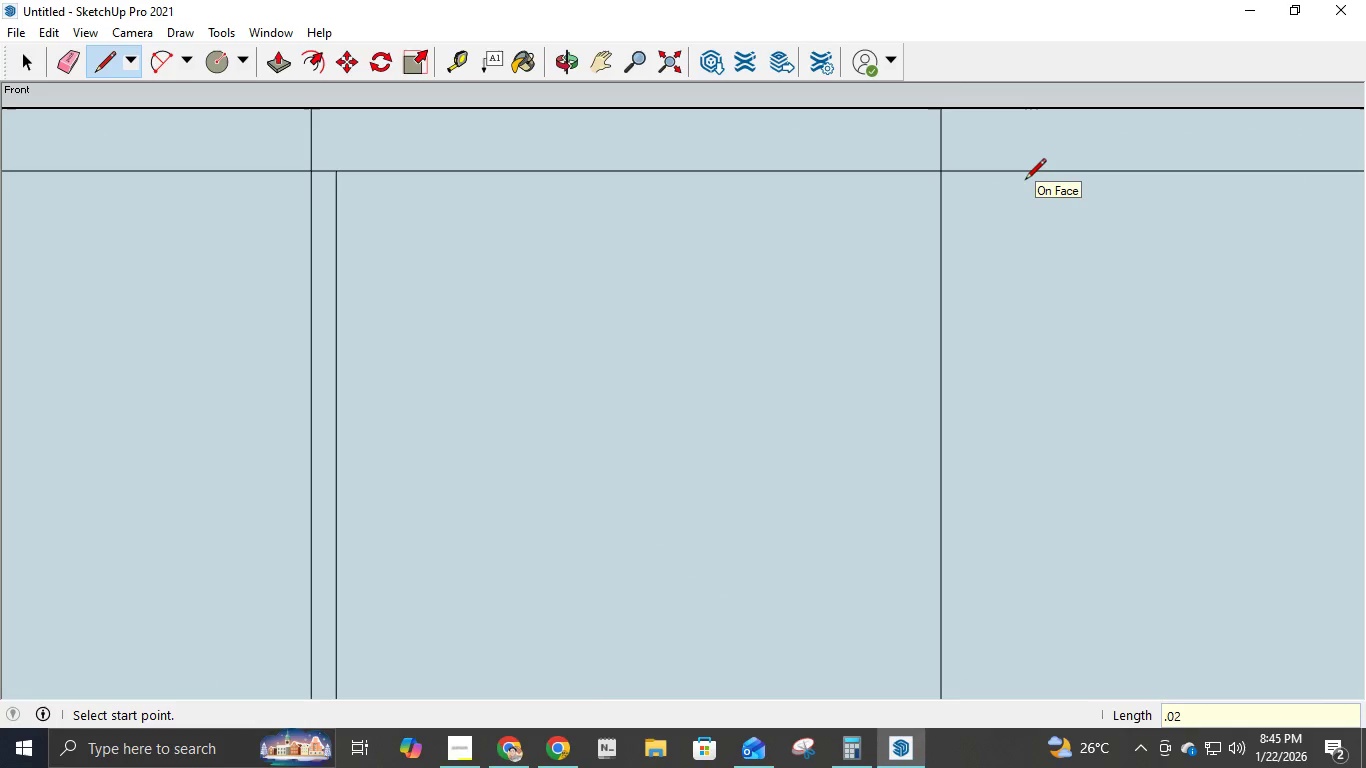 
key(NumpadEnter)
 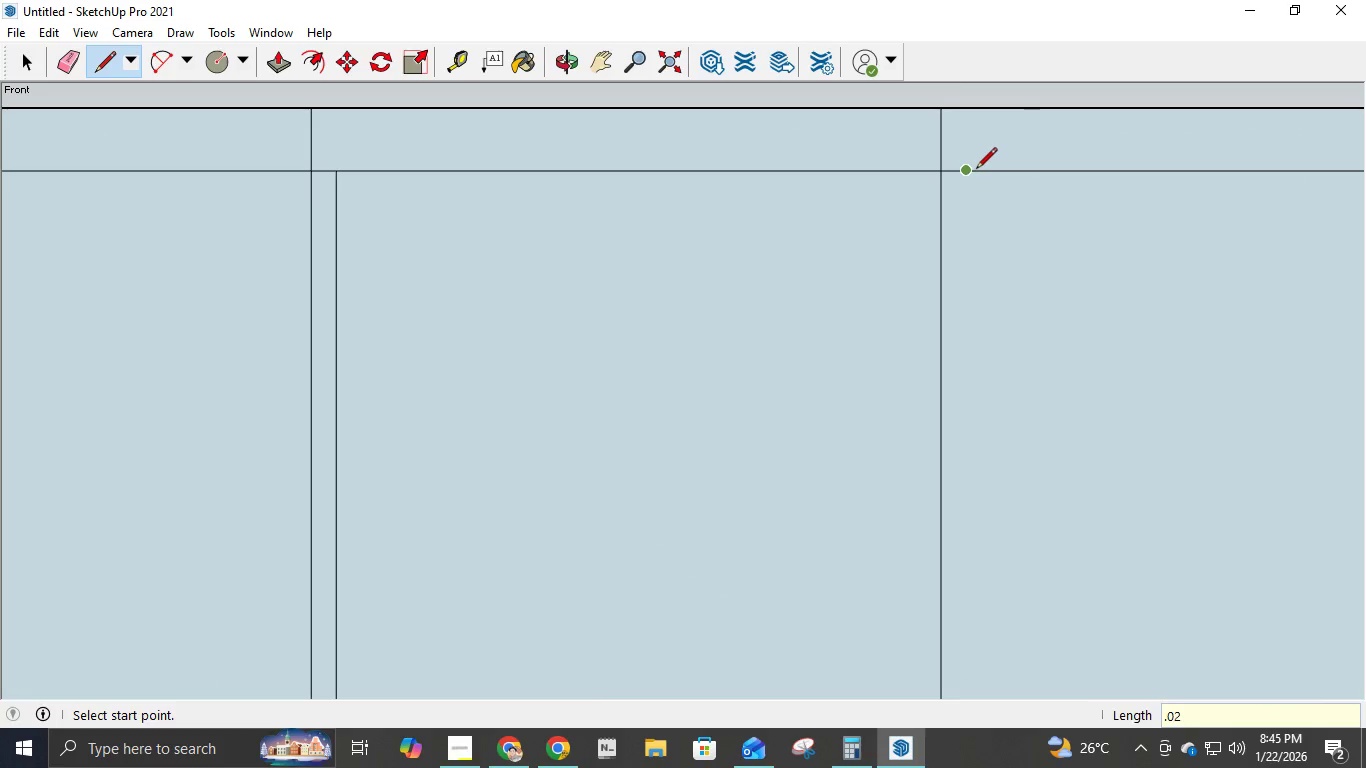 
left_click([975, 170])
 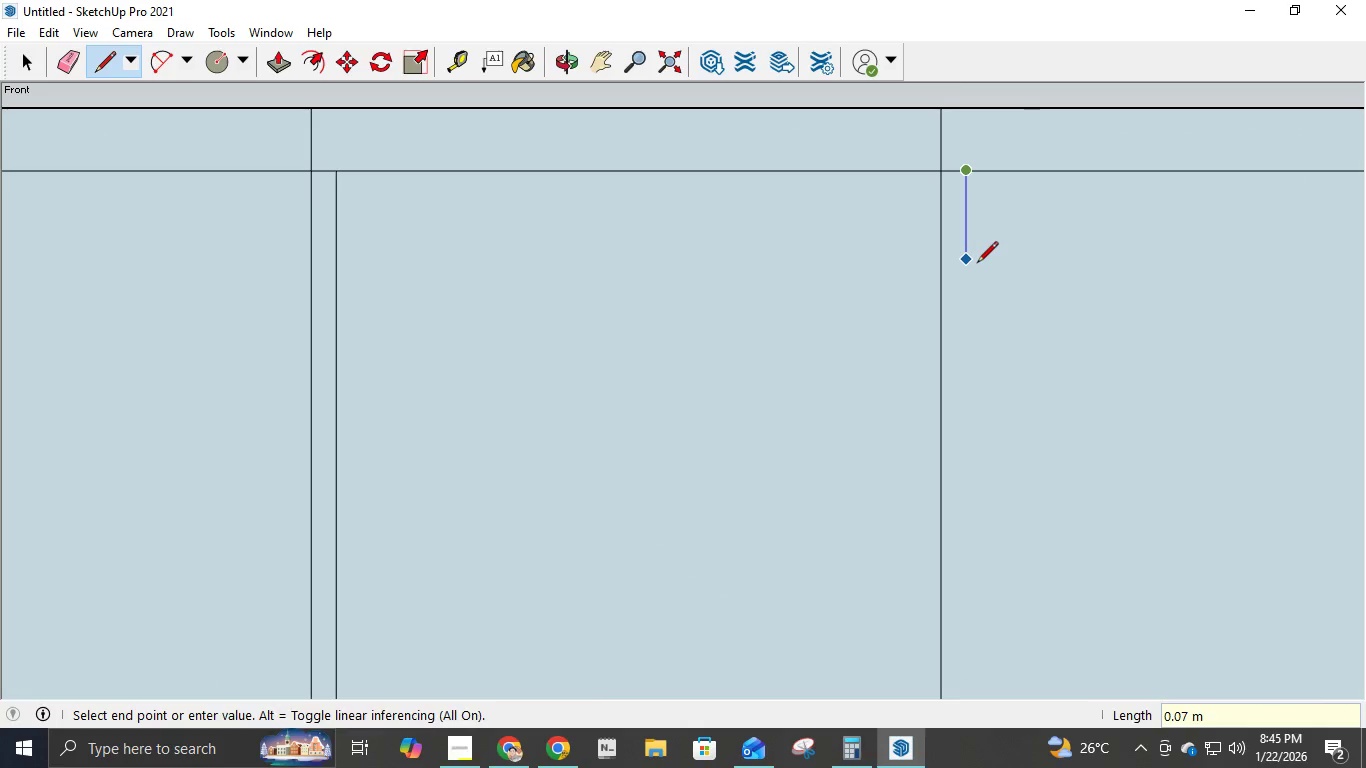 
key(Numpad2)
 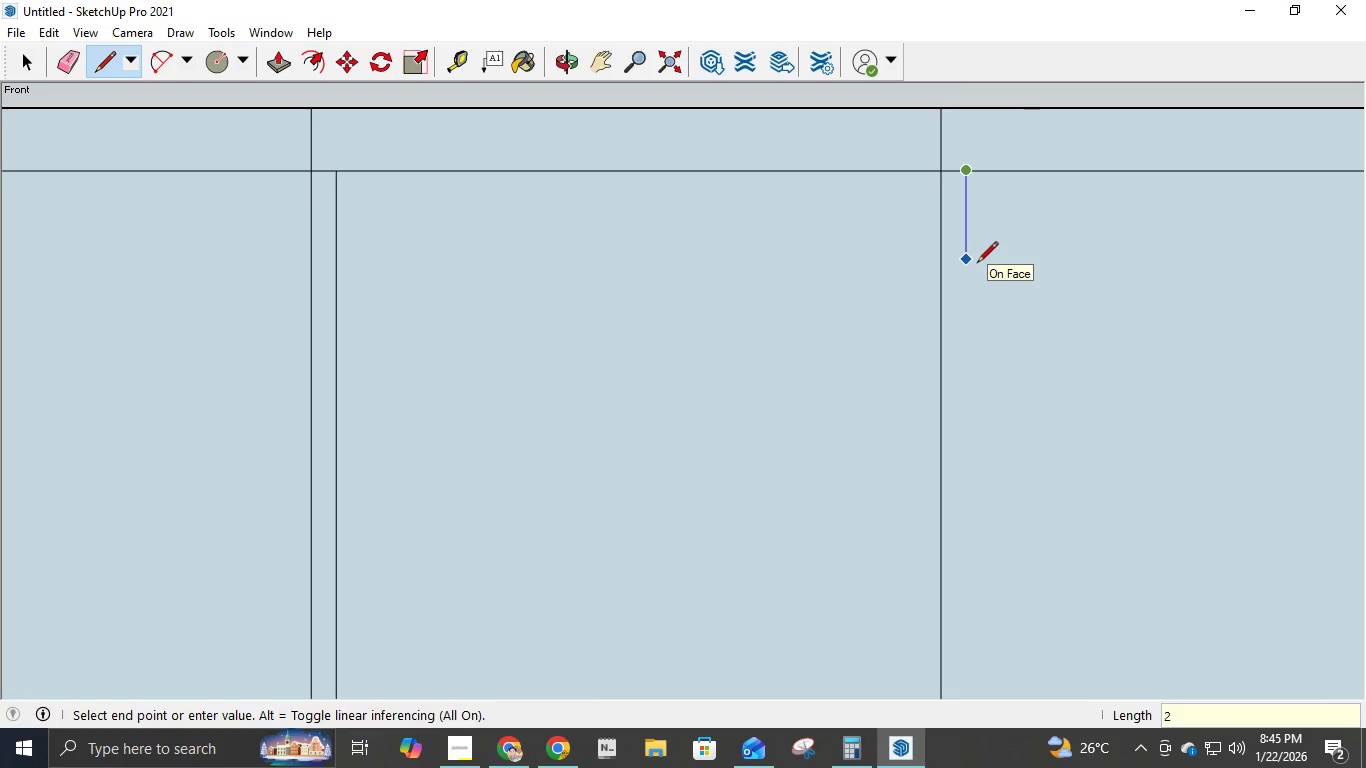 
key(NumpadDecimal)
 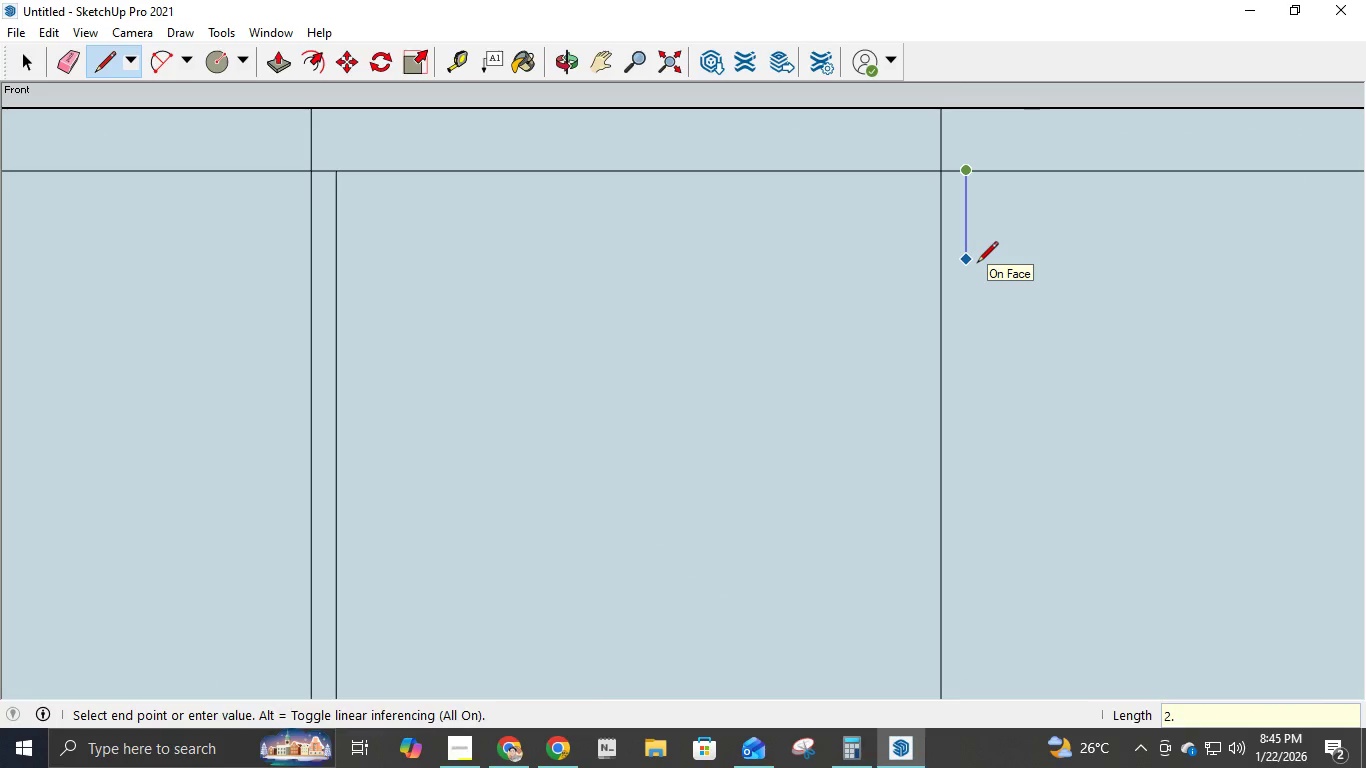 
key(Numpad4)
 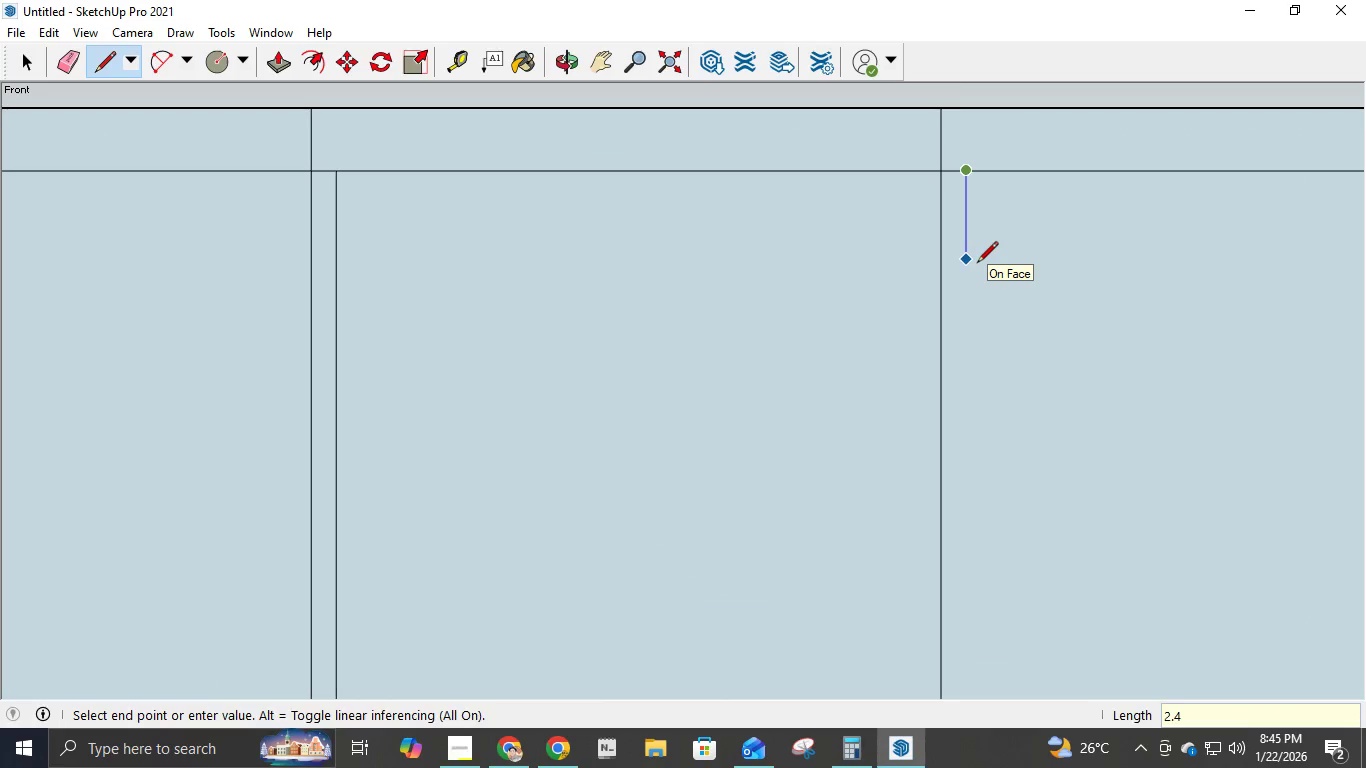 
key(NumpadEnter)
 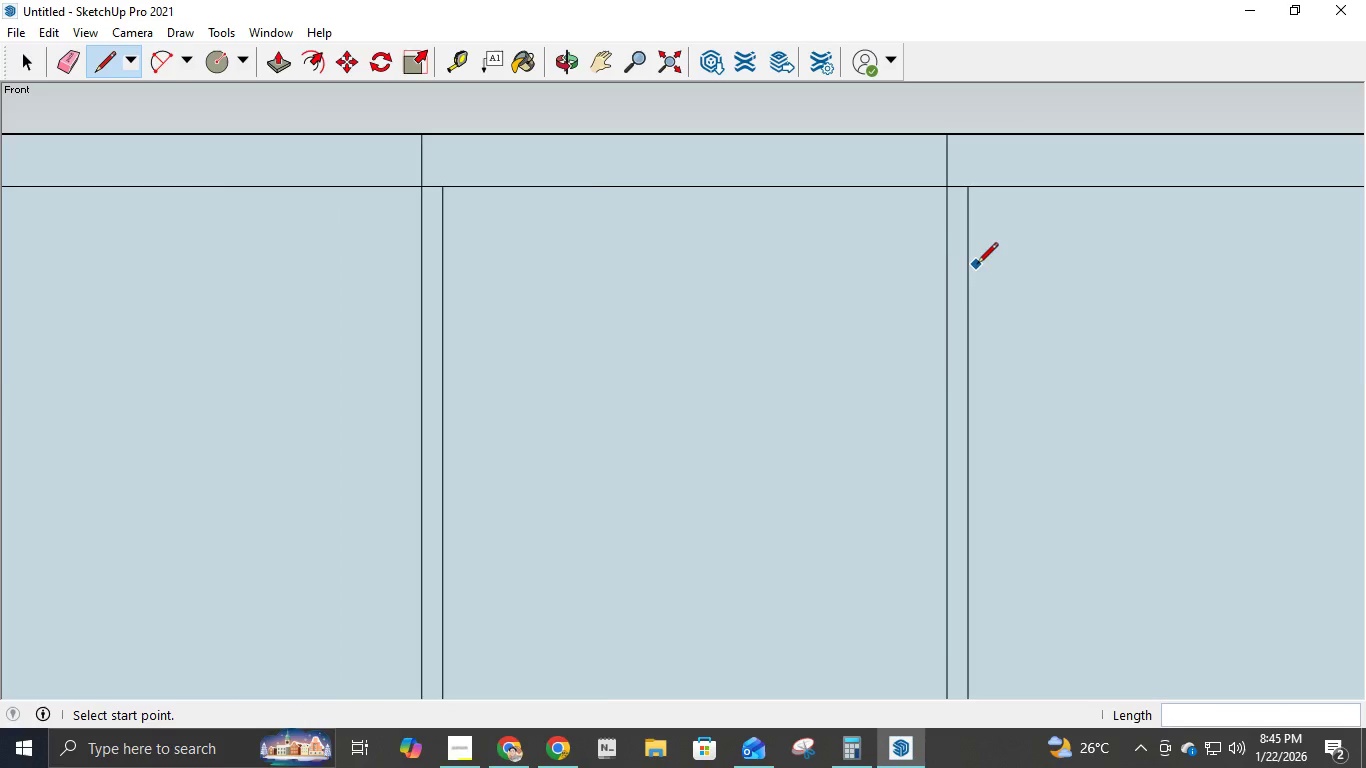 
scroll: coordinate [974, 268], scroll_direction: down, amount: 11.0
 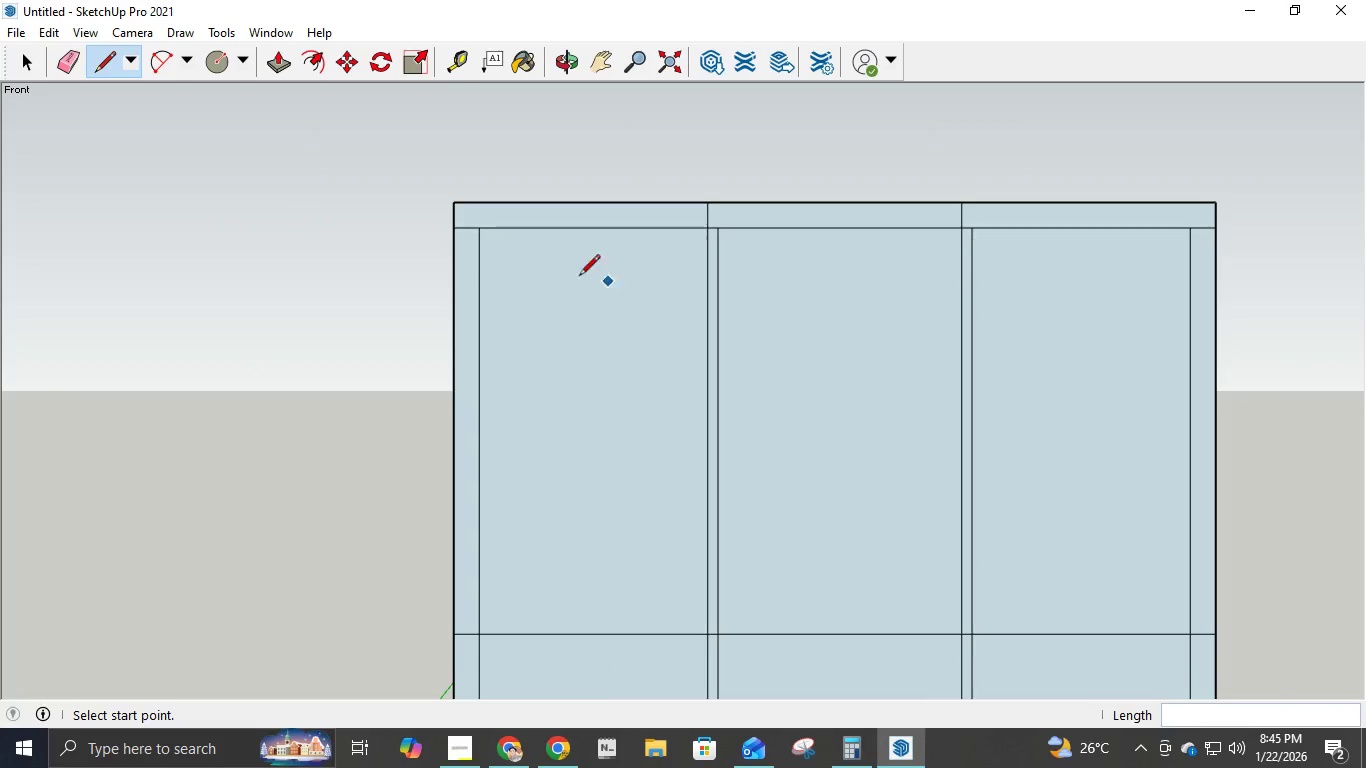 
scroll: coordinate [557, 274], scroll_direction: up, amount: 2.0
 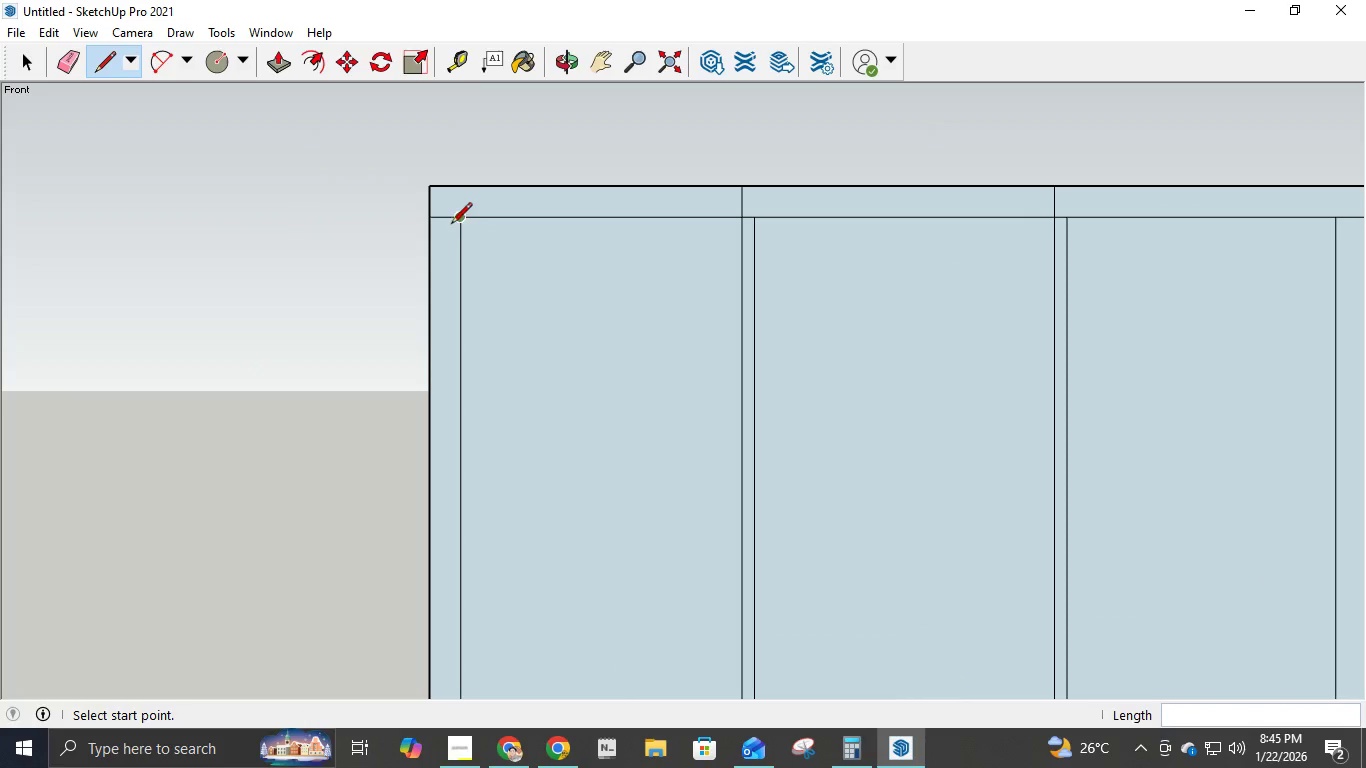 
left_click([451, 225])
 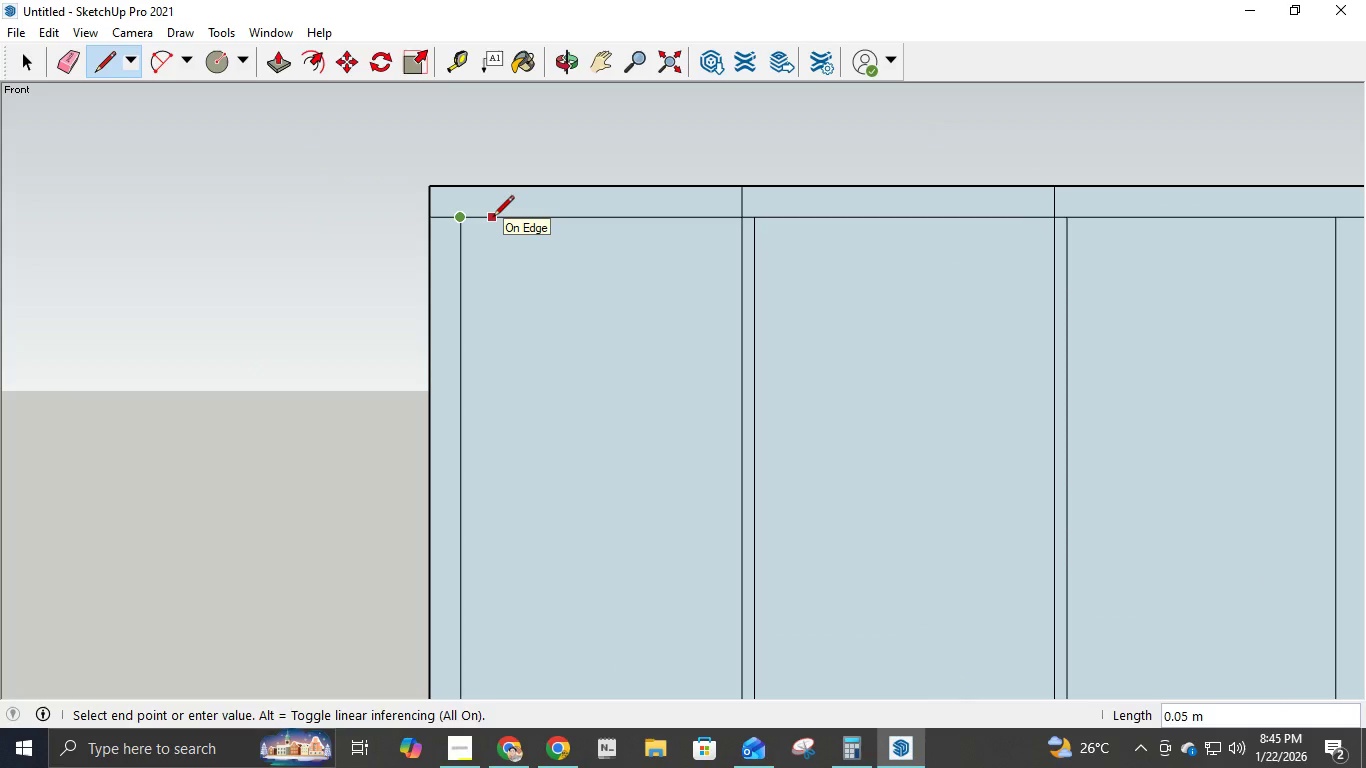 
key(NumpadDecimal)
 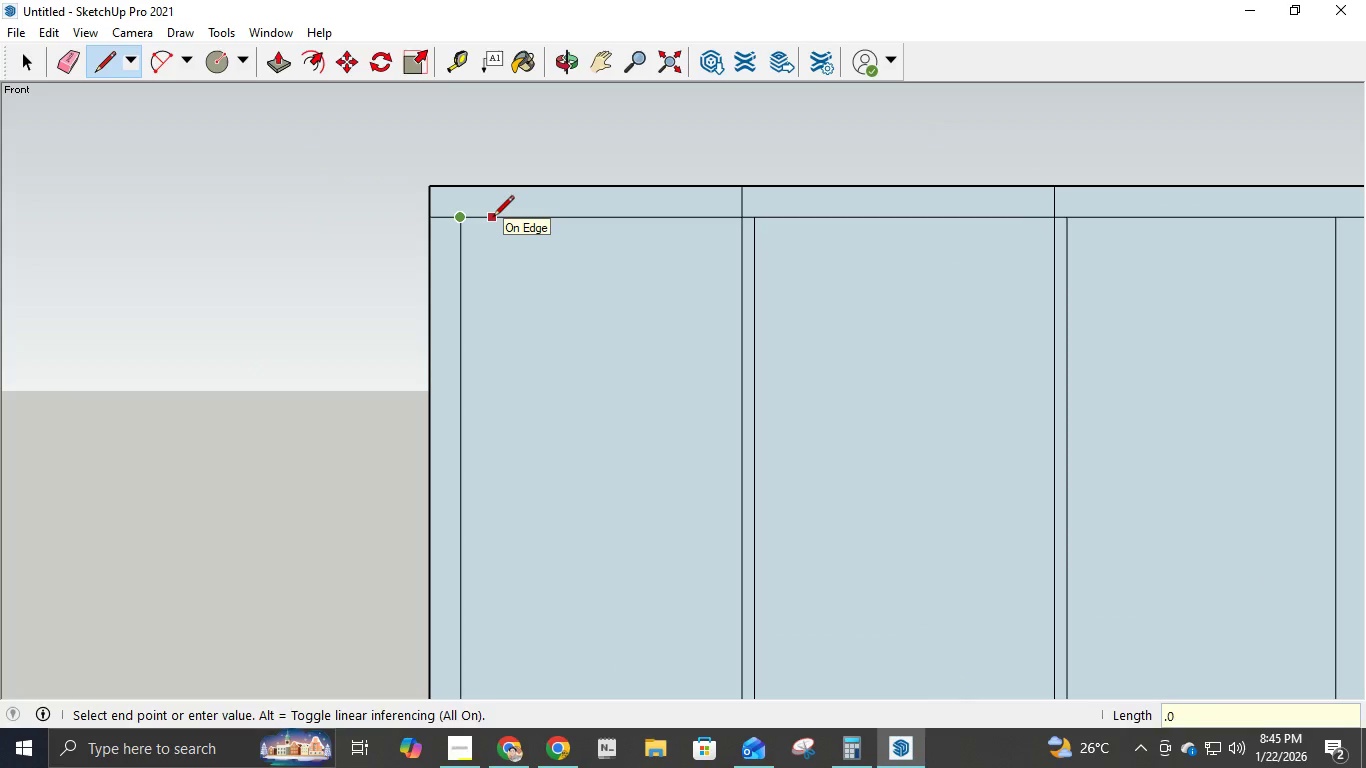 
key(Numpad0)
 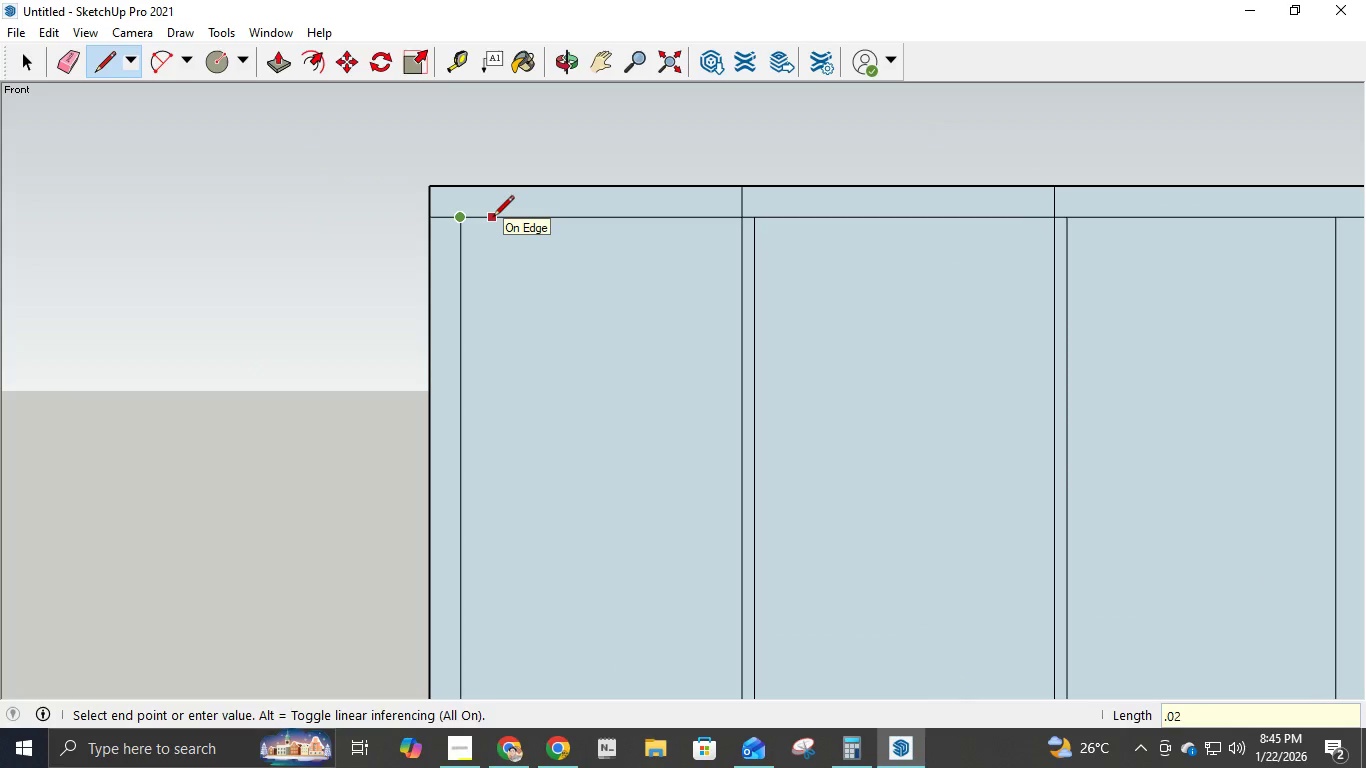 
key(Numpad2)
 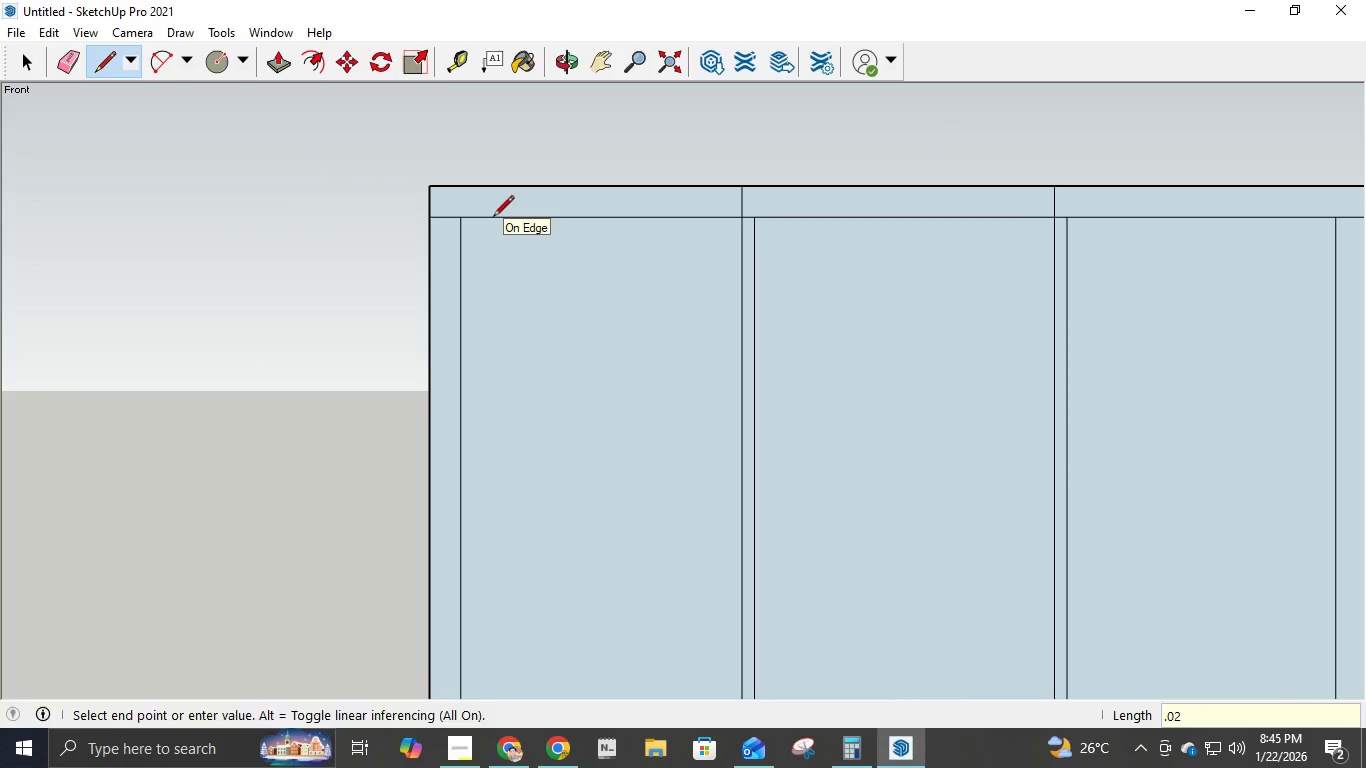 
key(NumpadEnter)
 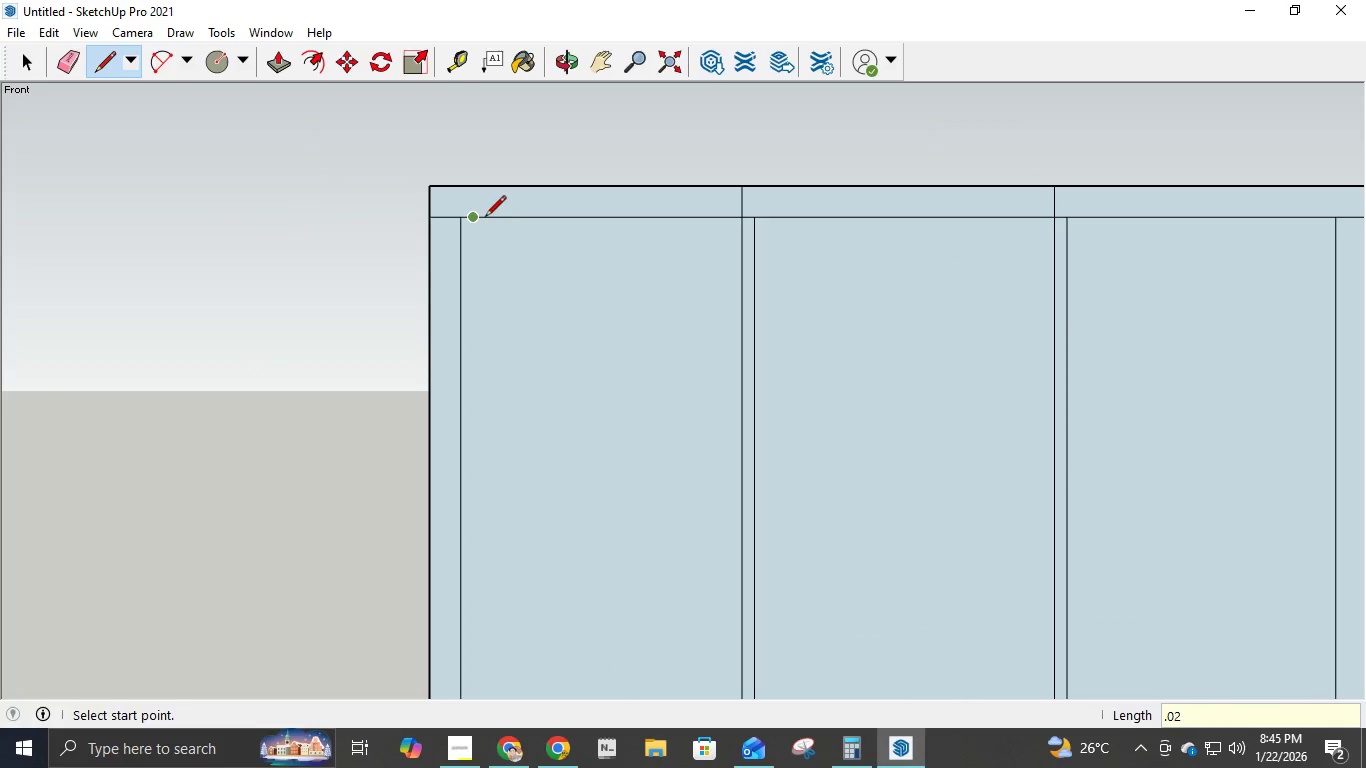 
left_click([483, 218])
 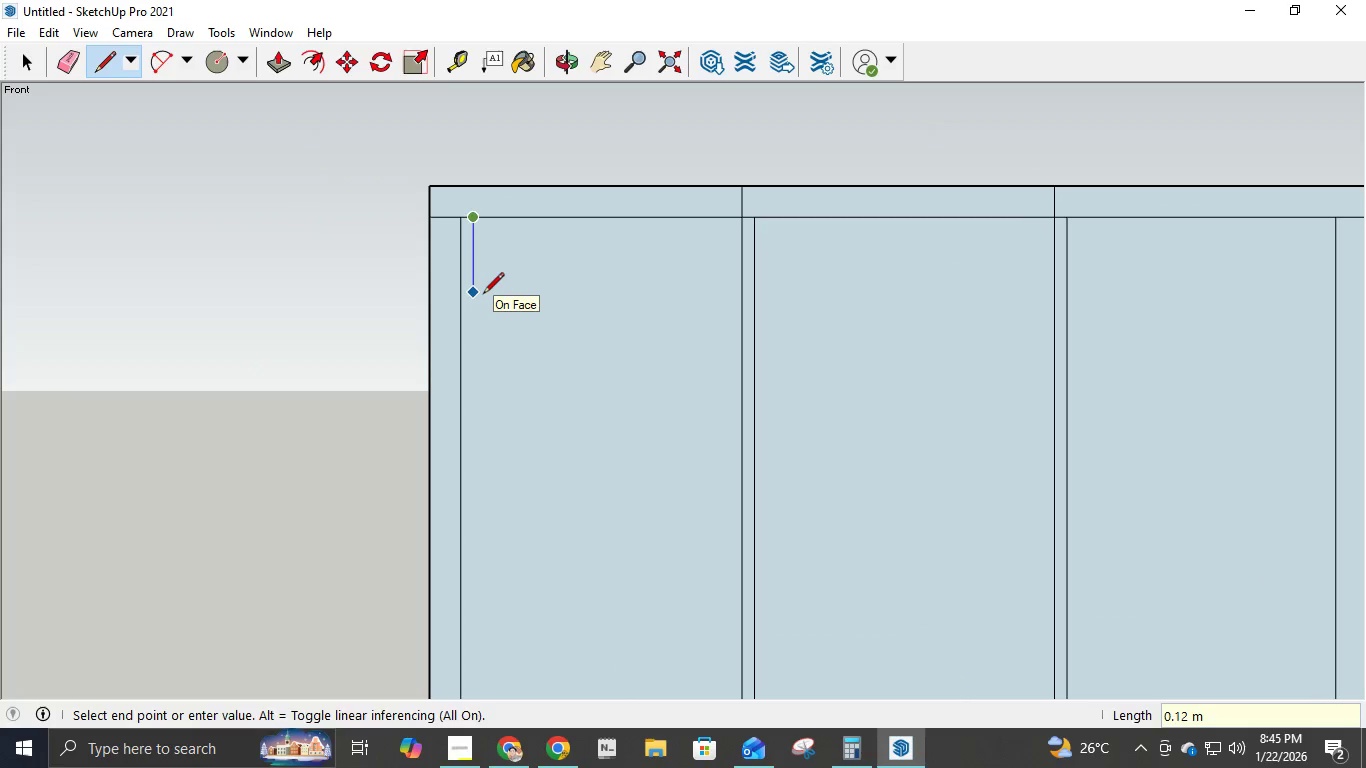 
key(Numpad2)
 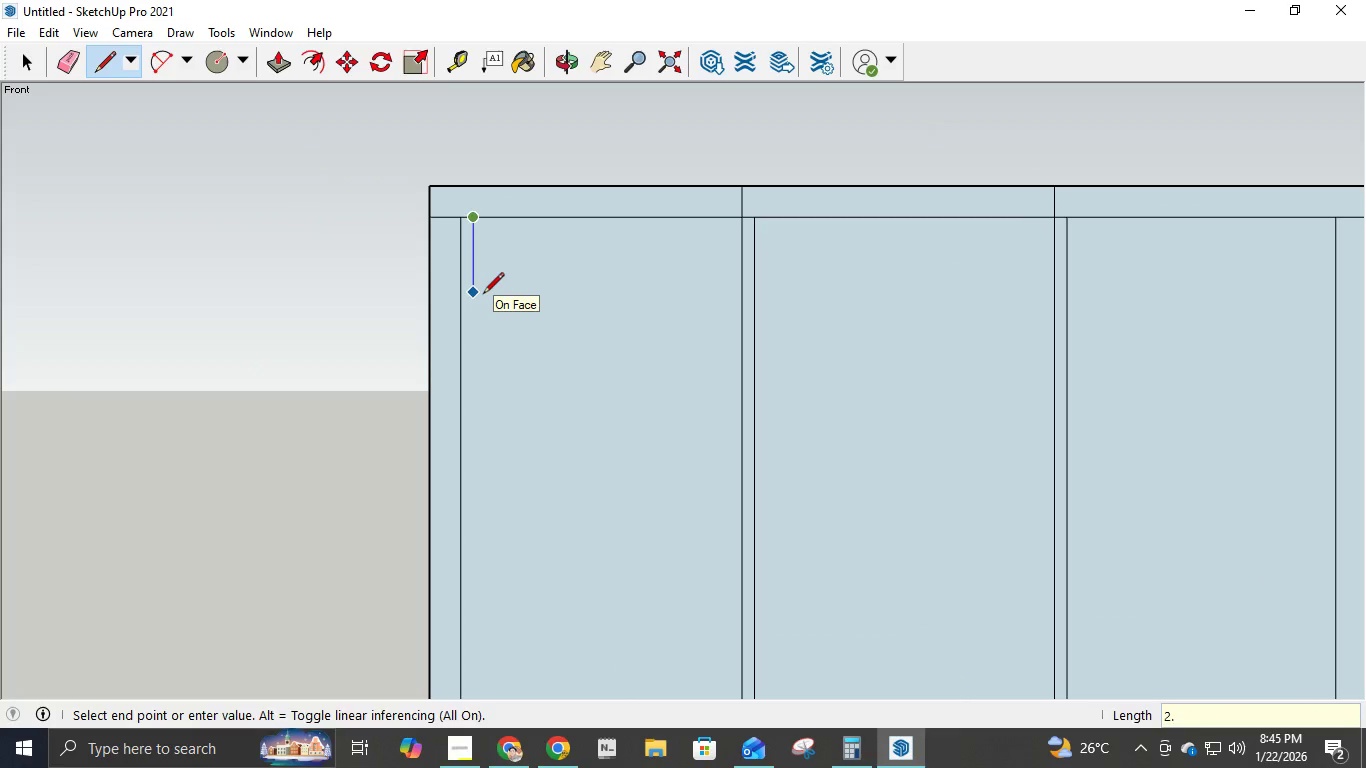 
key(NumpadDecimal)
 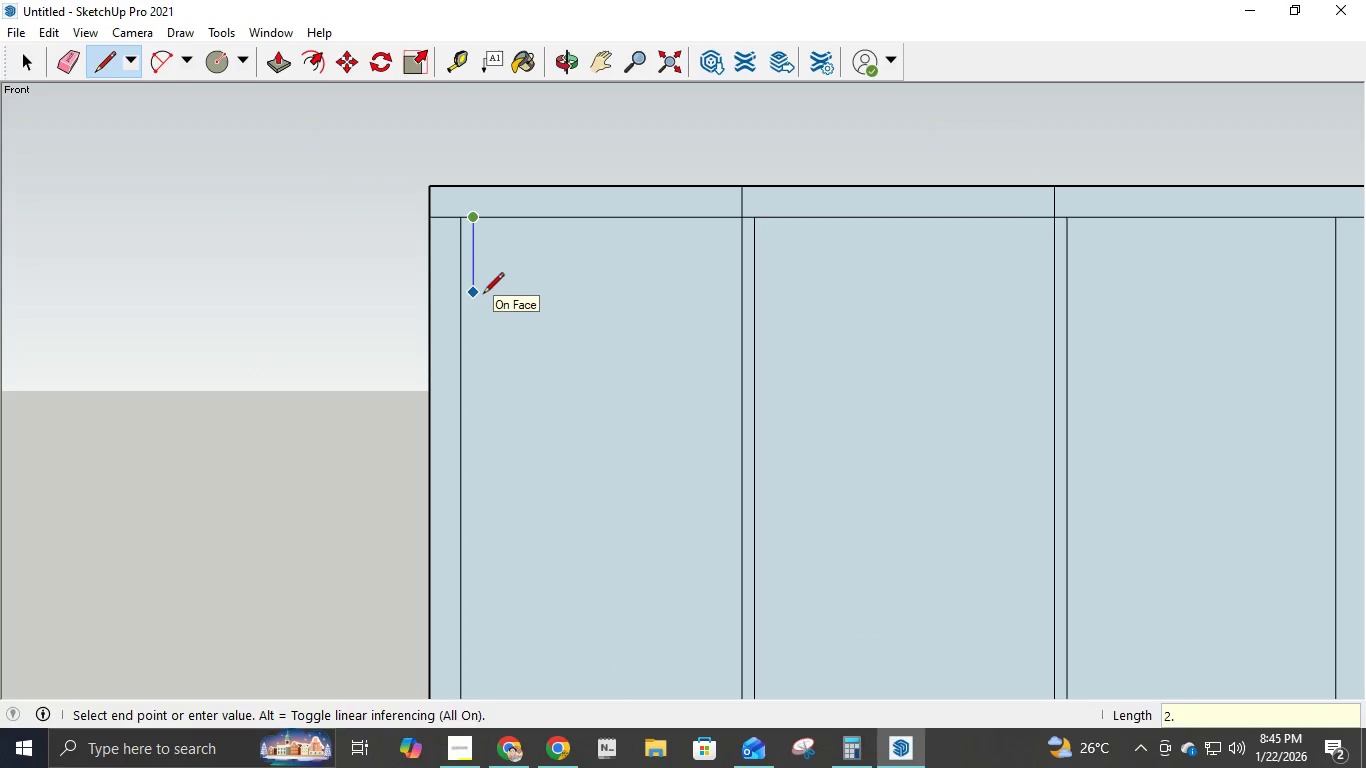 
key(Numpad4)
 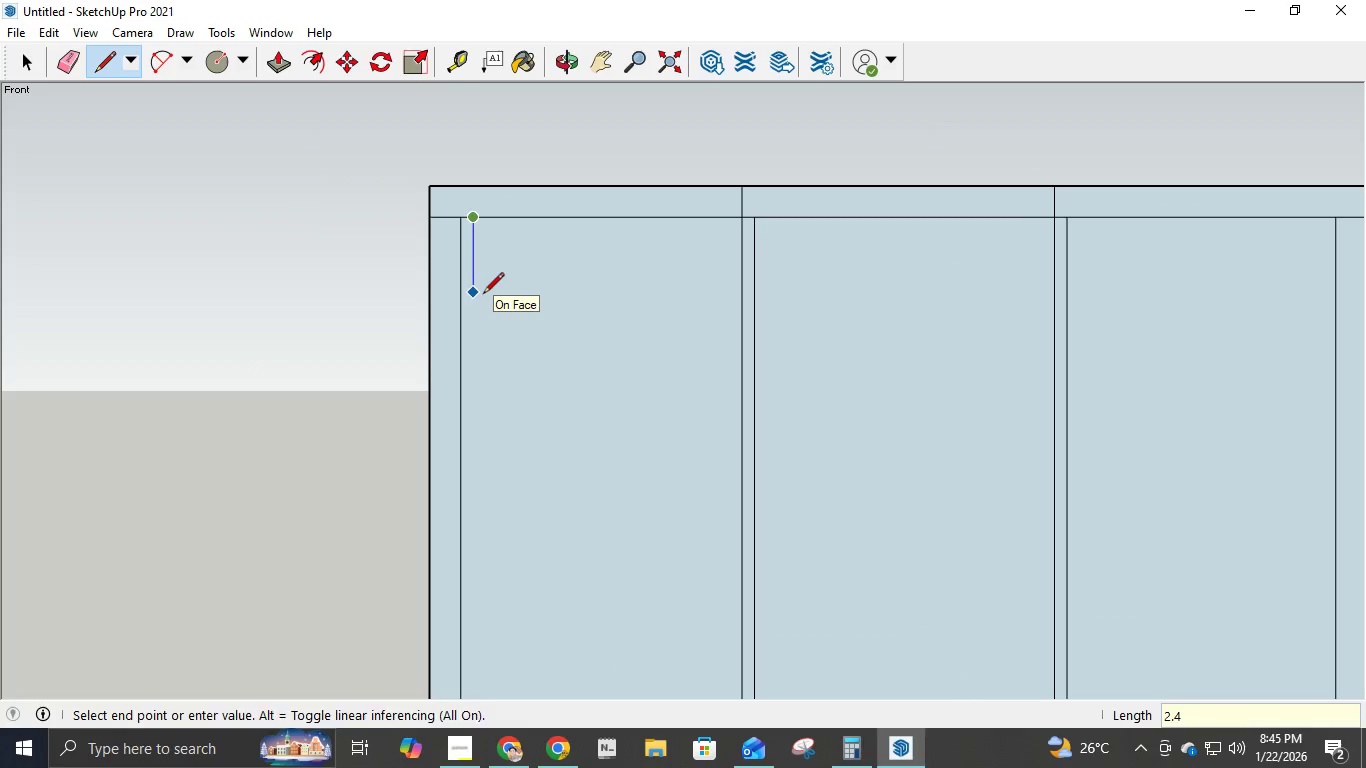 
key(NumpadEnter)
 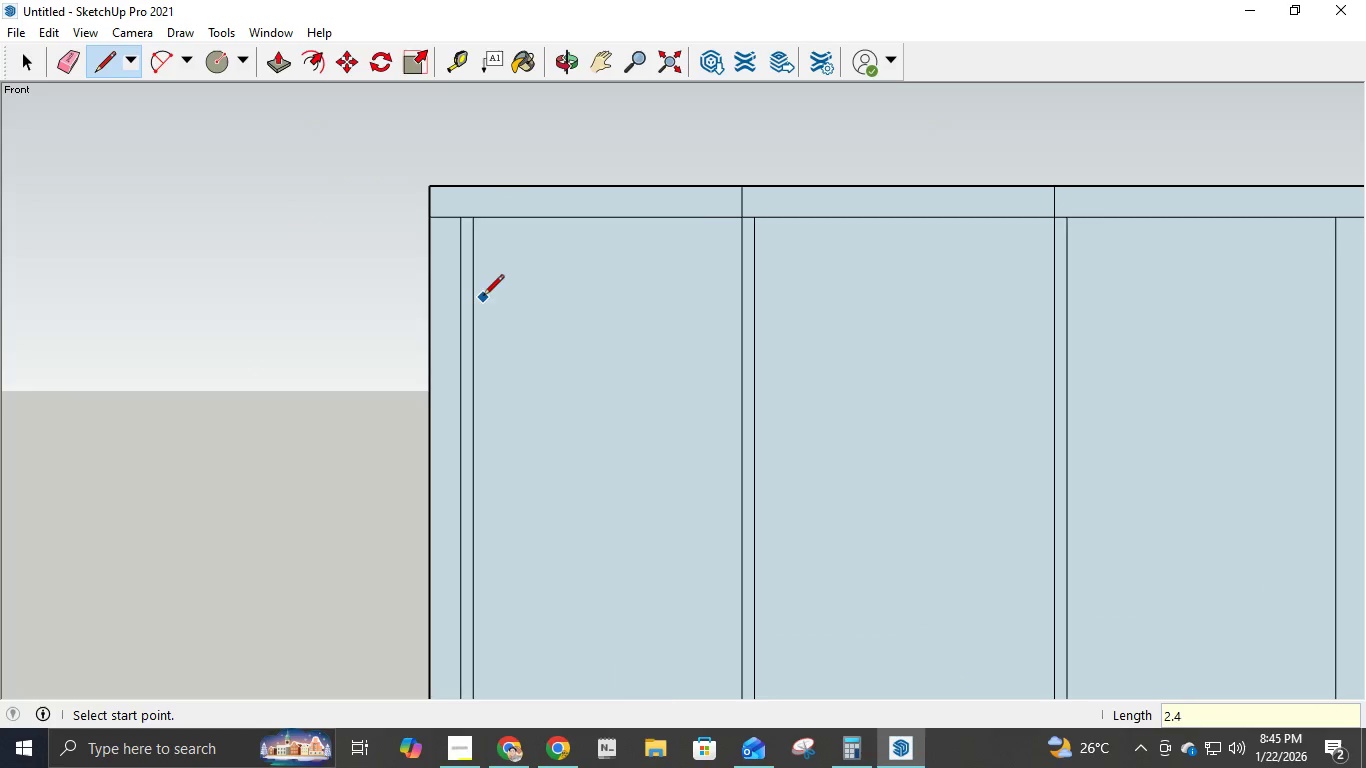 
scroll: coordinate [515, 316], scroll_direction: down, amount: 11.0
 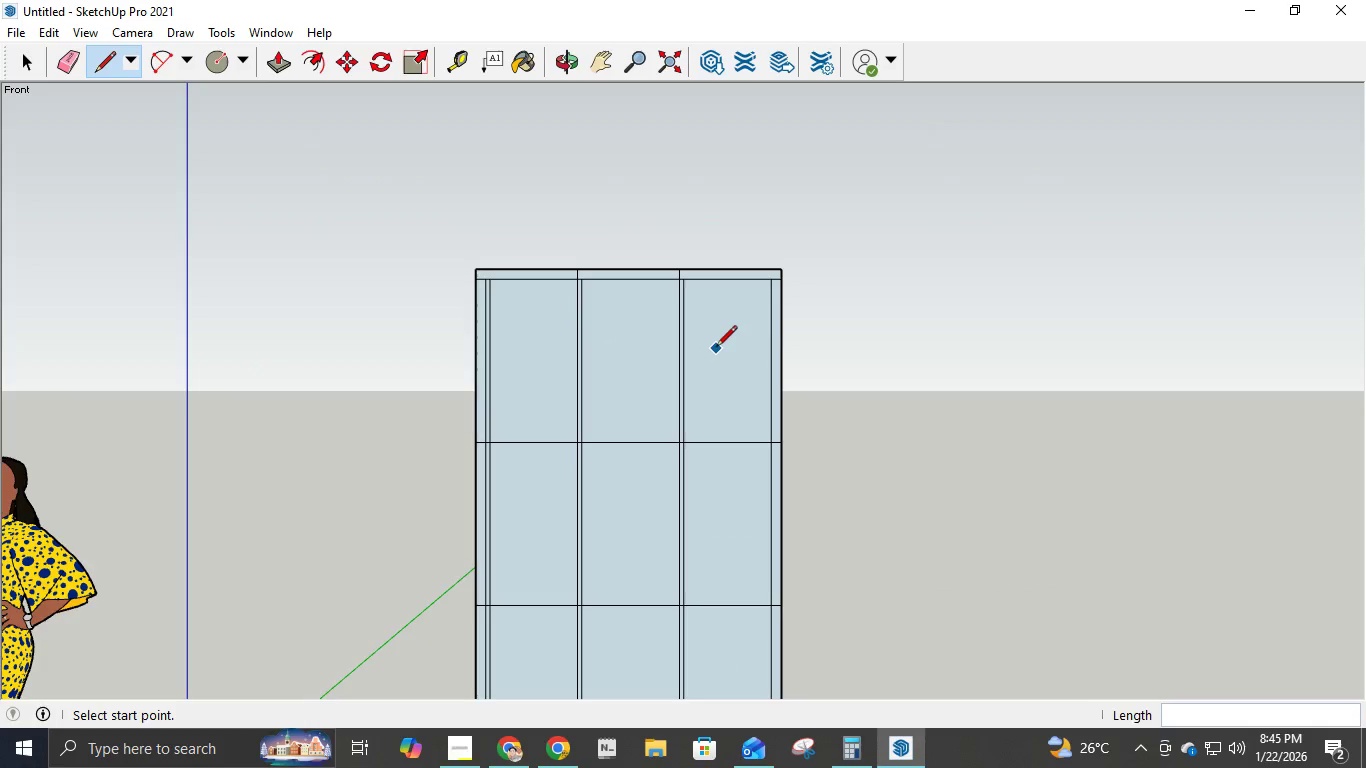 
scroll: coordinate [720, 346], scroll_direction: up, amount: 7.0
 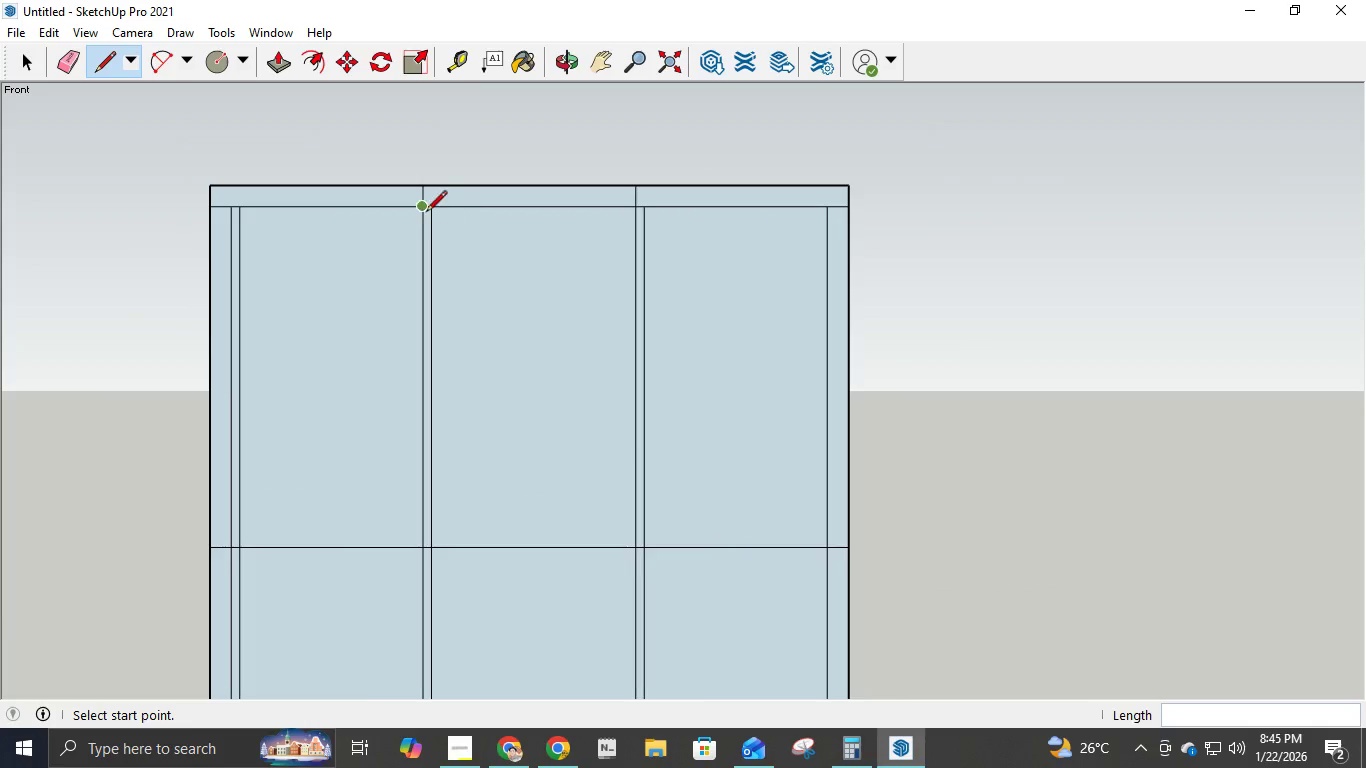 
left_click([423, 209])
 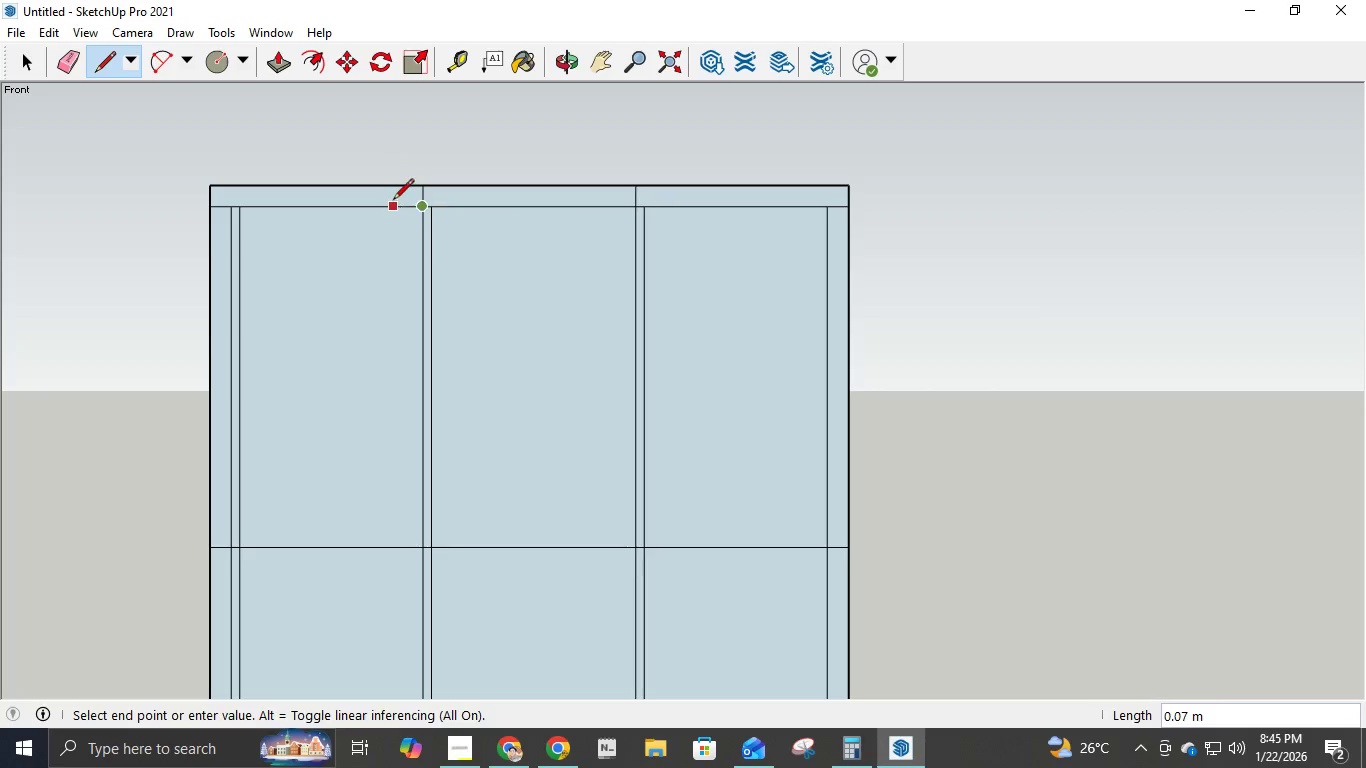 
key(NumpadDecimal)
 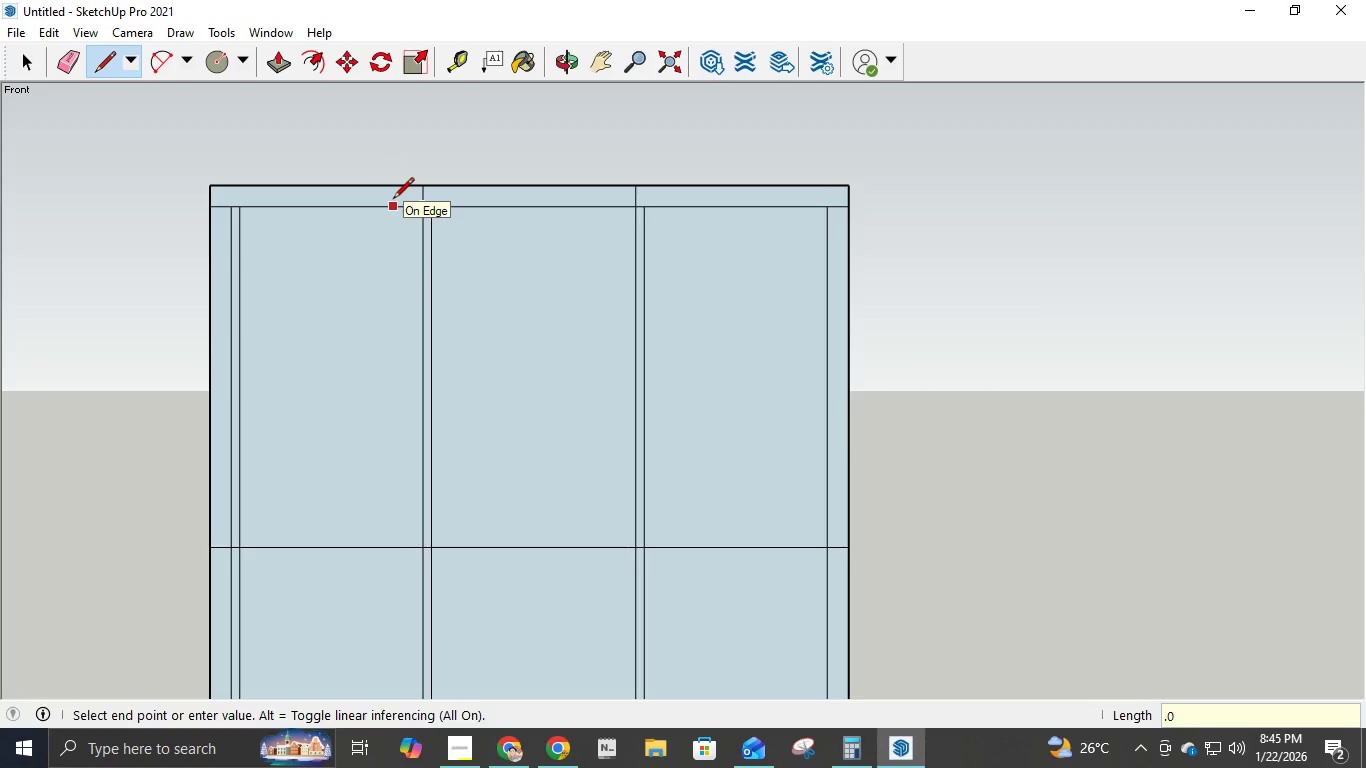 
key(Numpad0)
 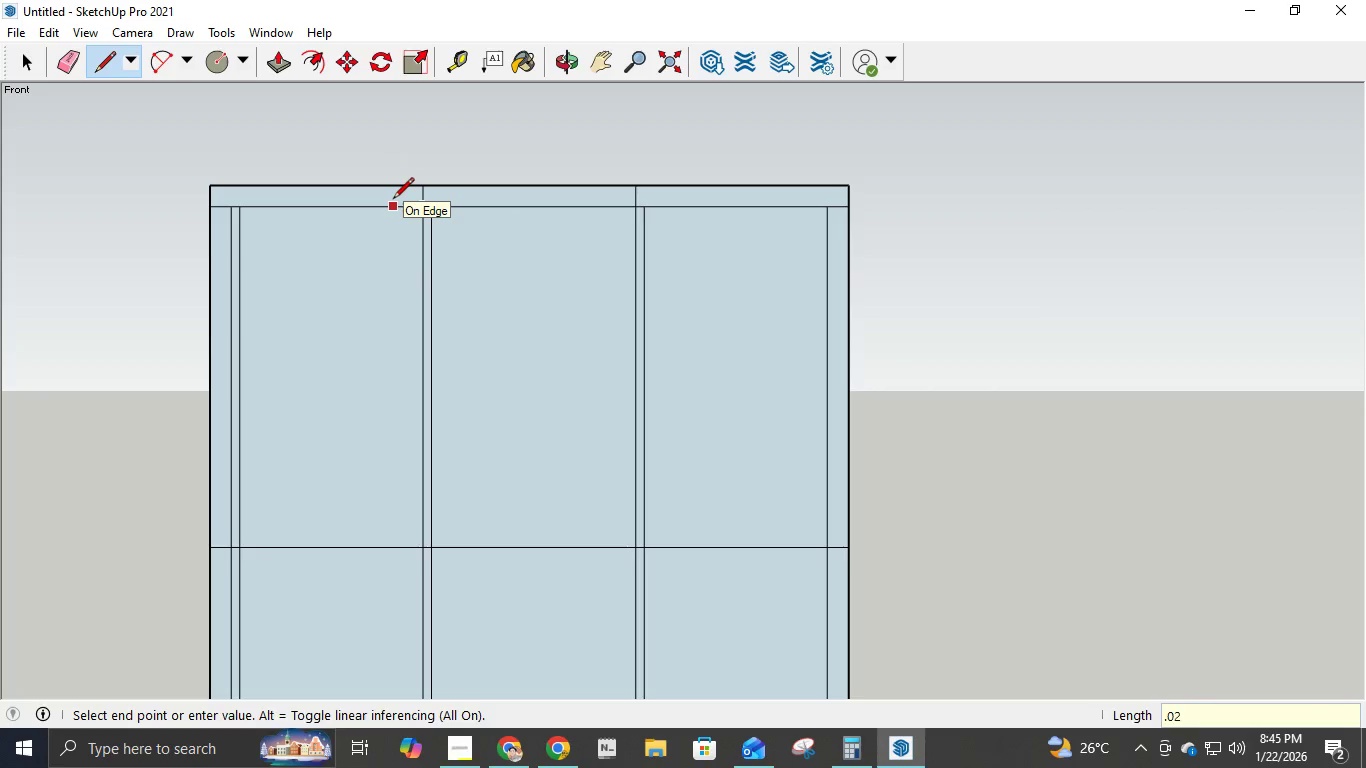 
key(Numpad2)
 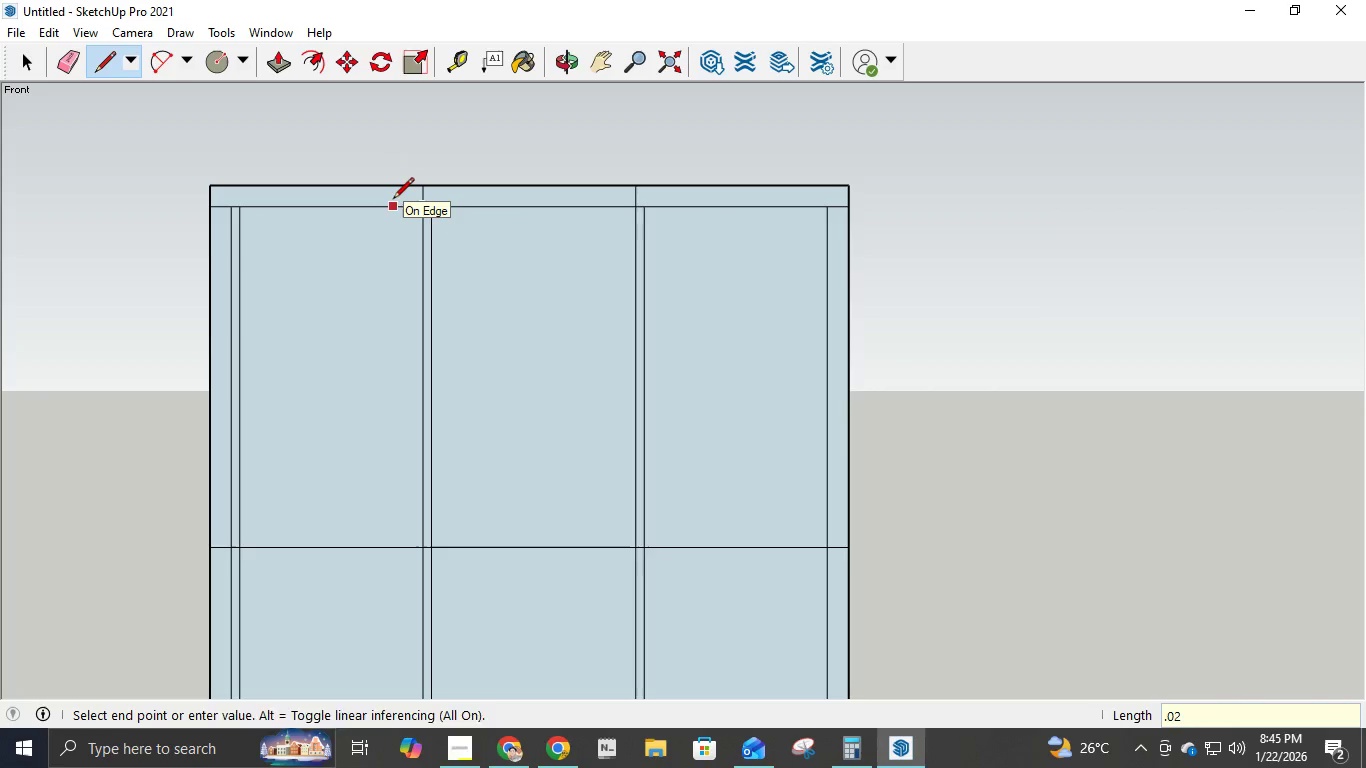 
key(NumpadEnter)
 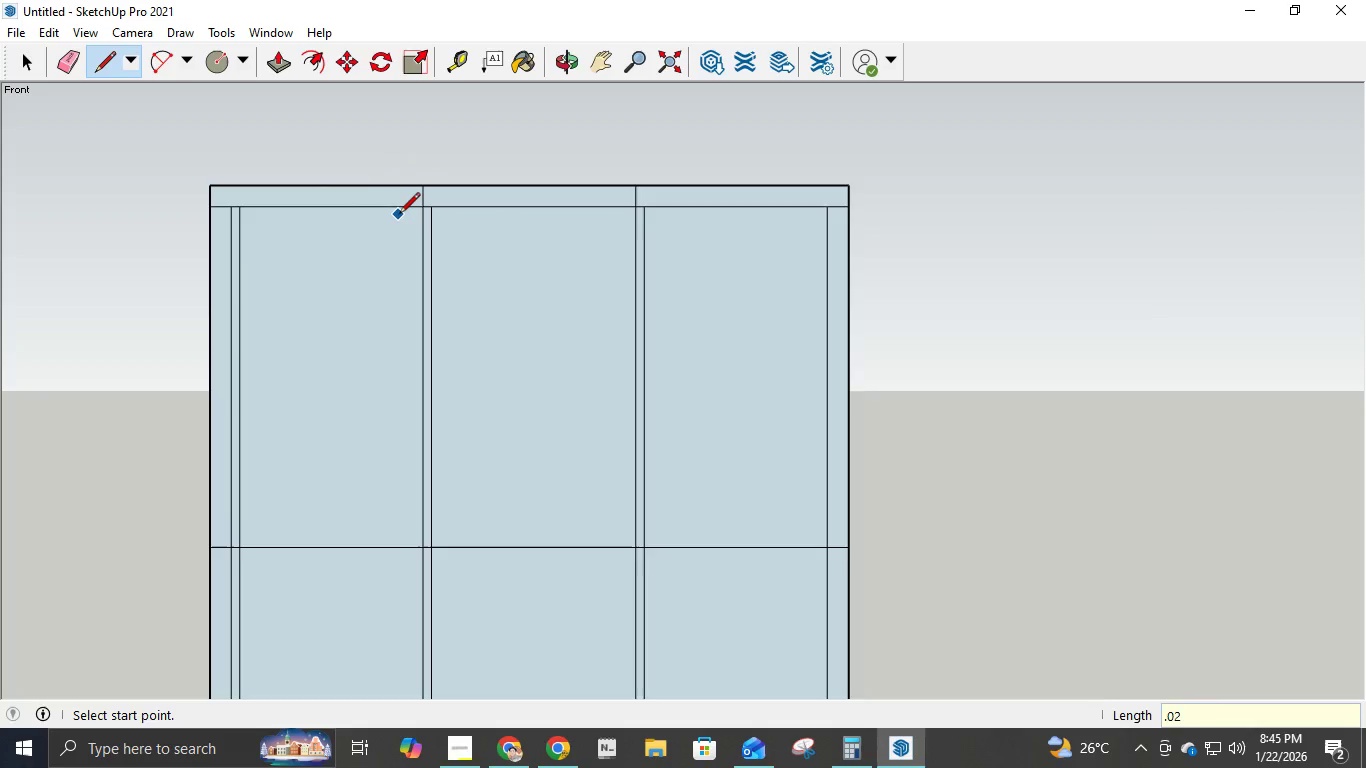 
scroll: coordinate [403, 217], scroll_direction: up, amount: 5.0
 